 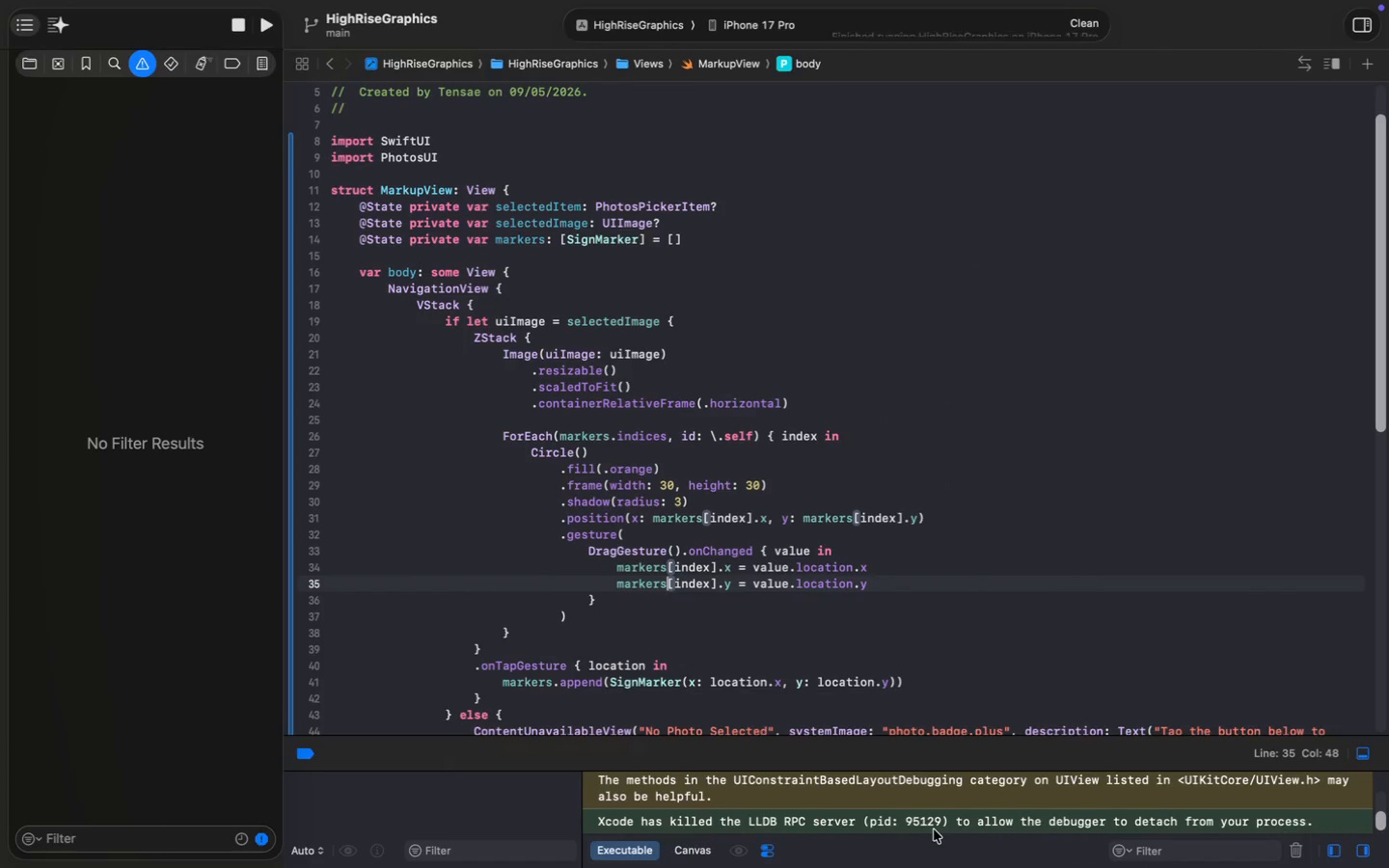 
key(Meta+CommandLeft)
 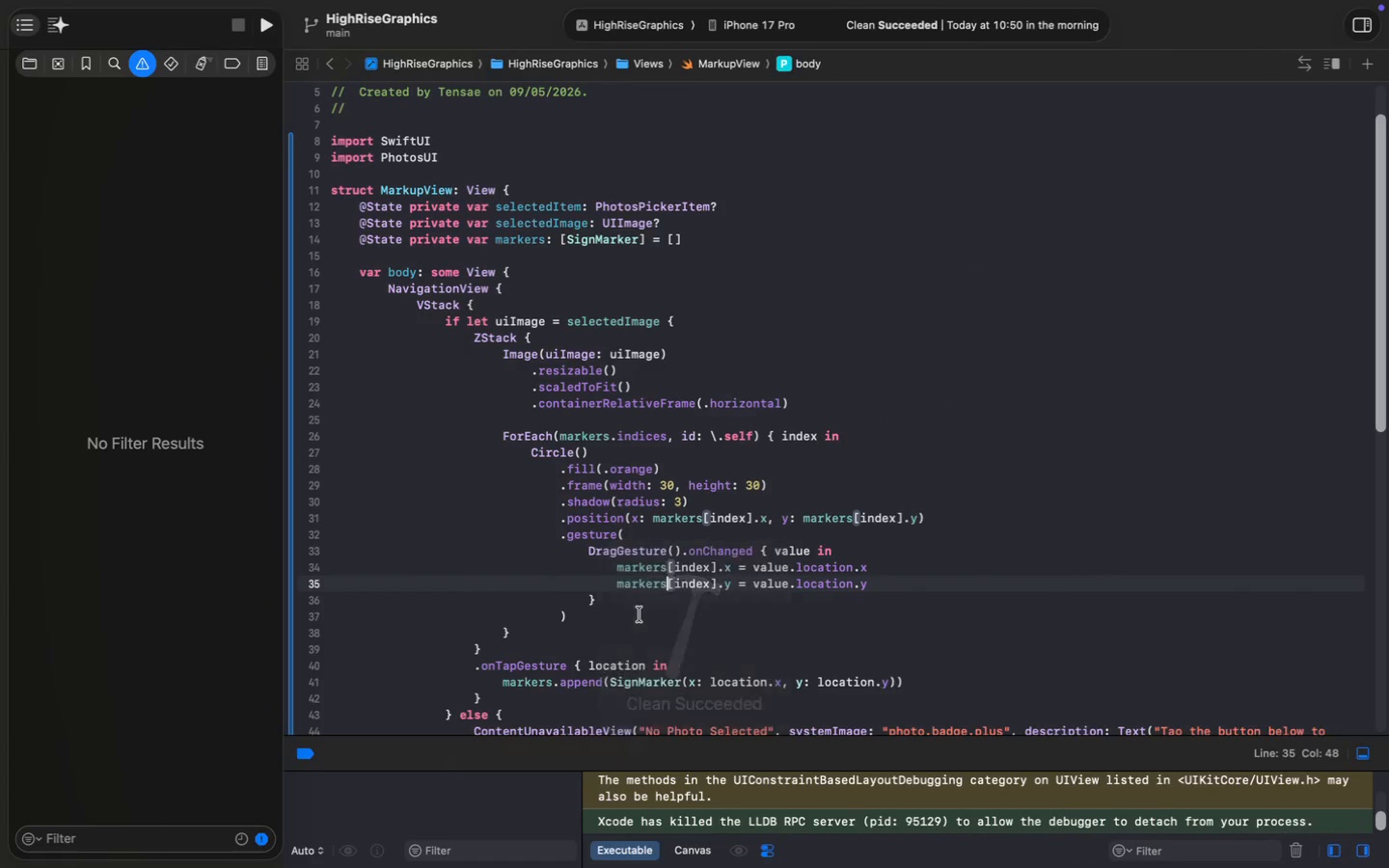 
key(Meta+R)
 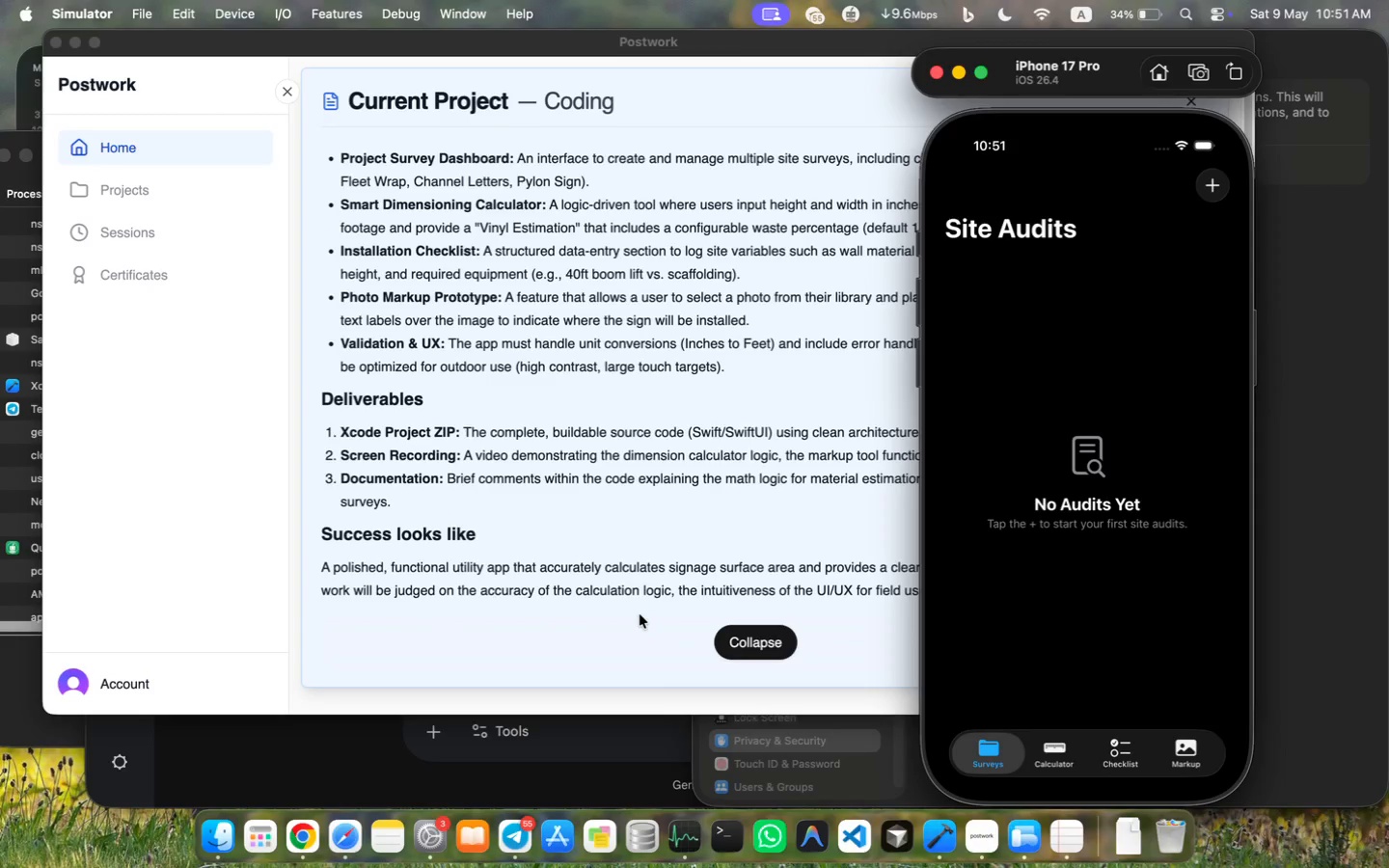 
wait(69.76)
 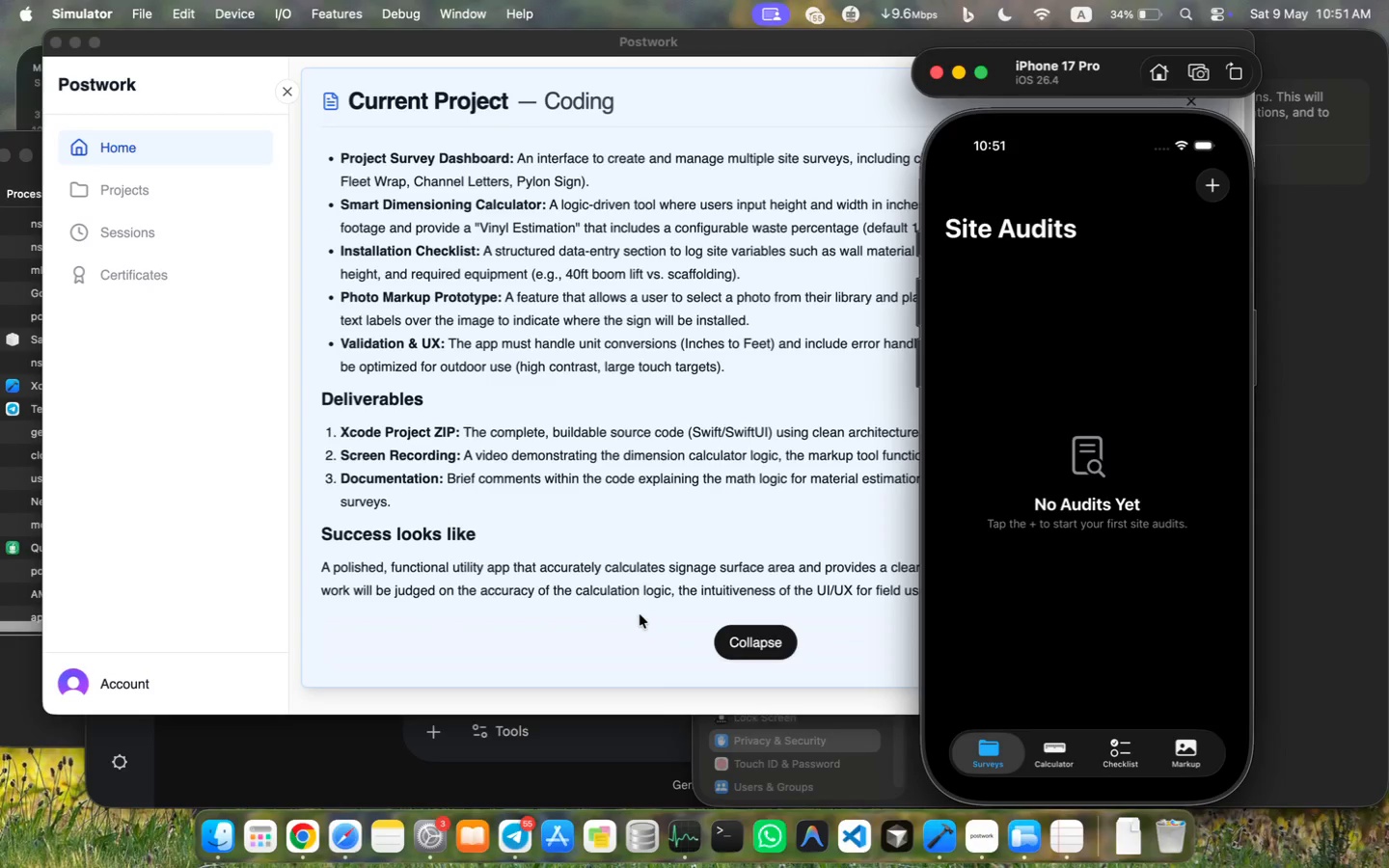 
left_click([1214, 188])
 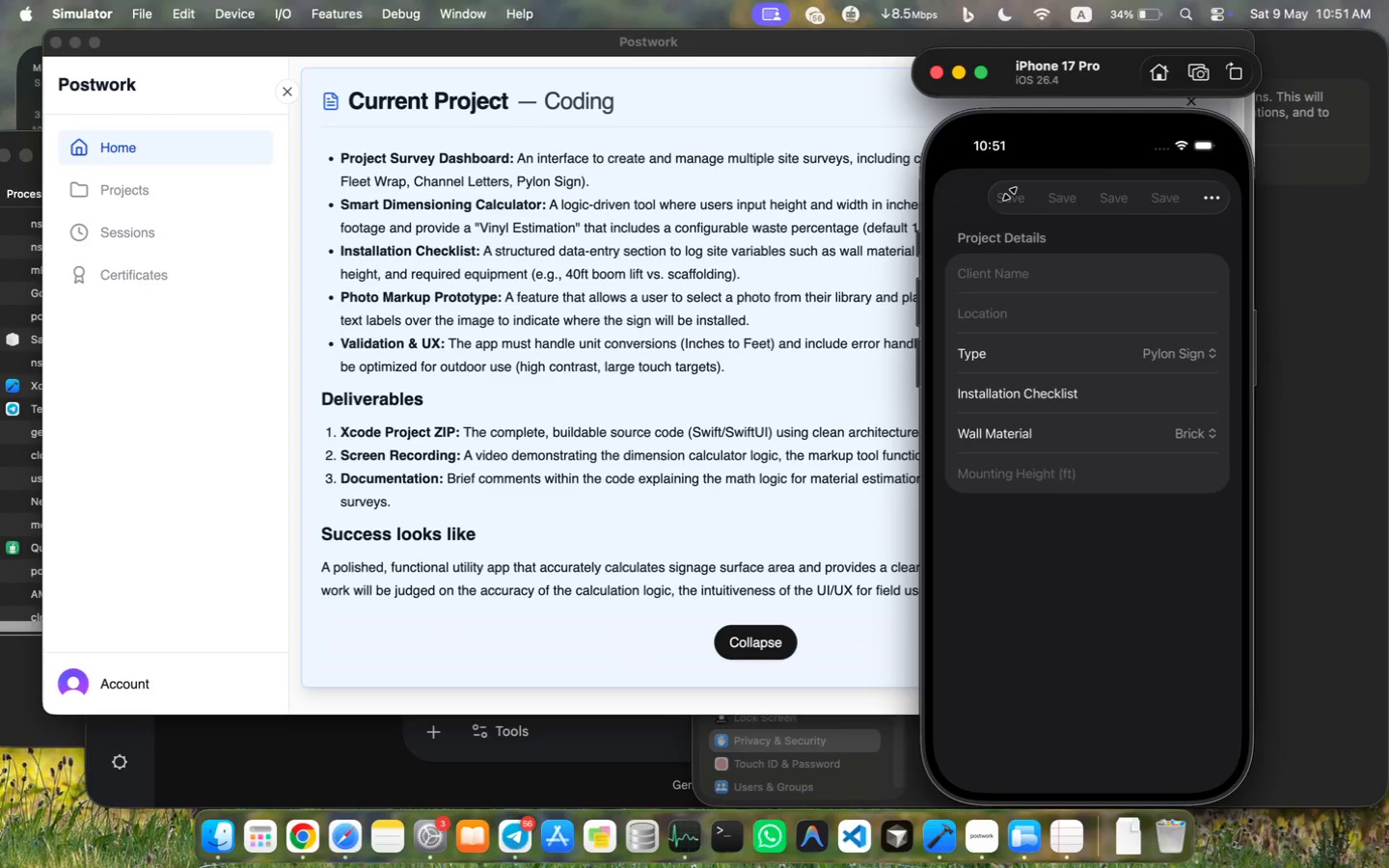 
wait(15.14)
 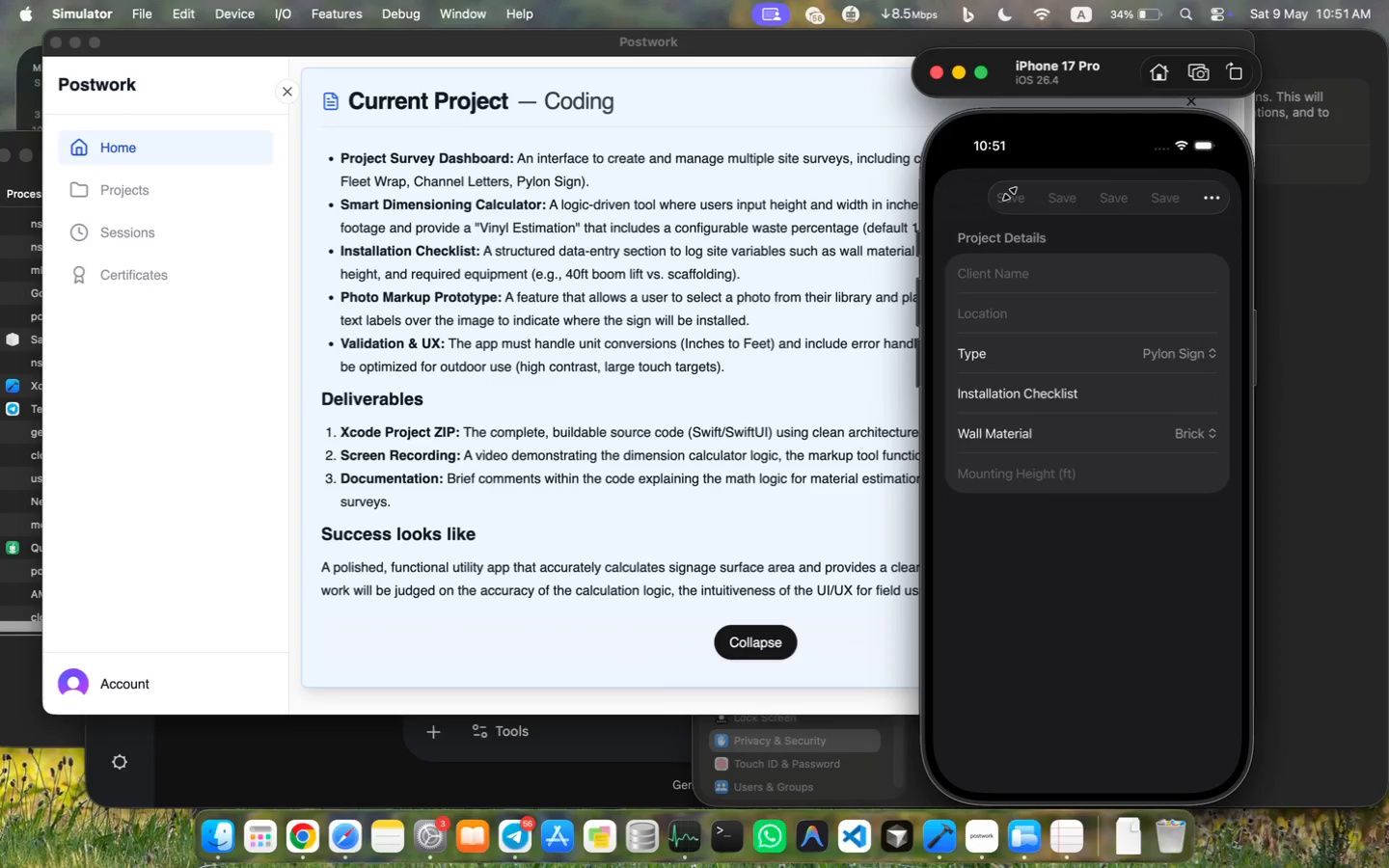 
scroll: coordinate [547, 343], scroll_direction: down, amount: 48.0
 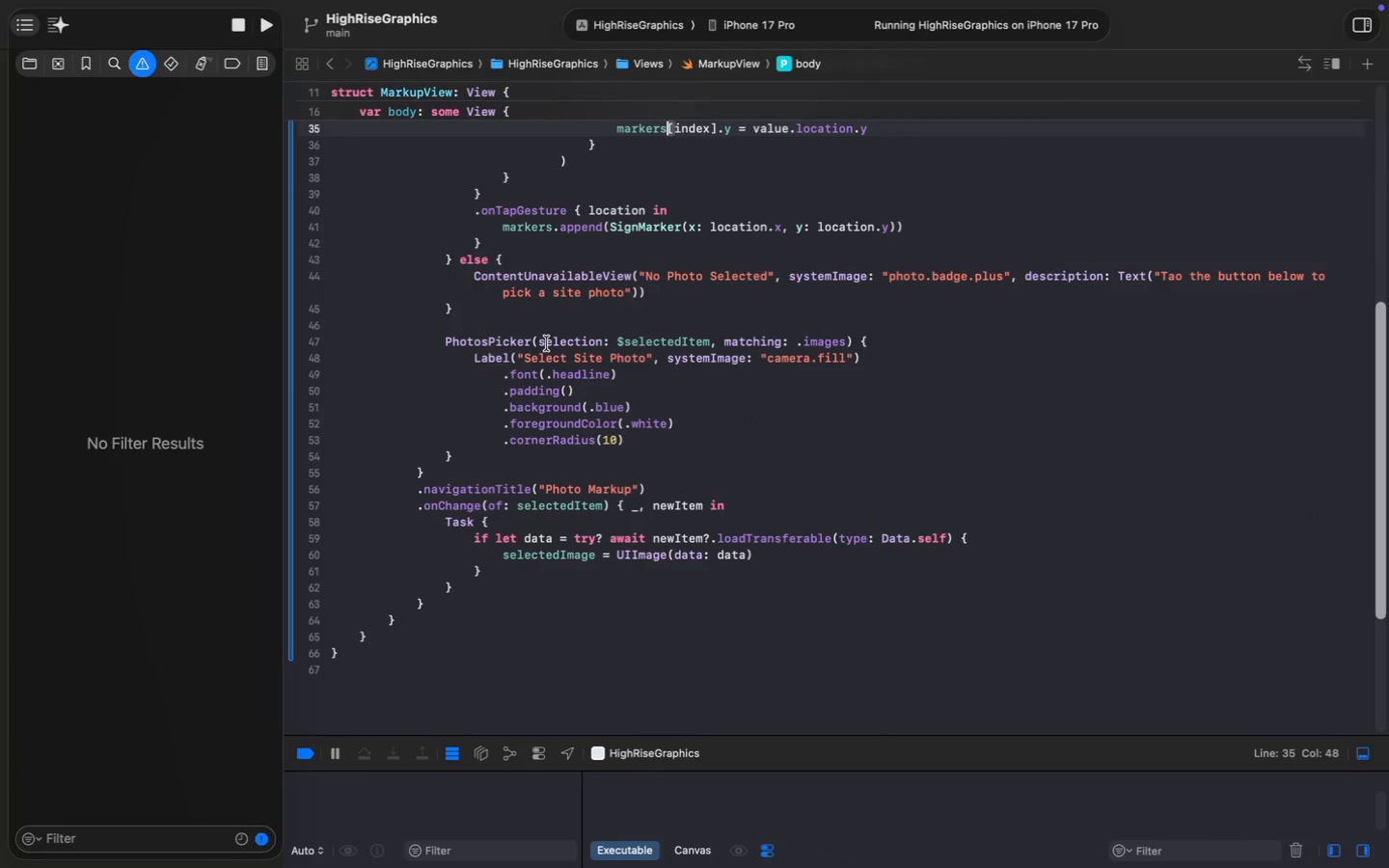 
left_click([30, 66])
 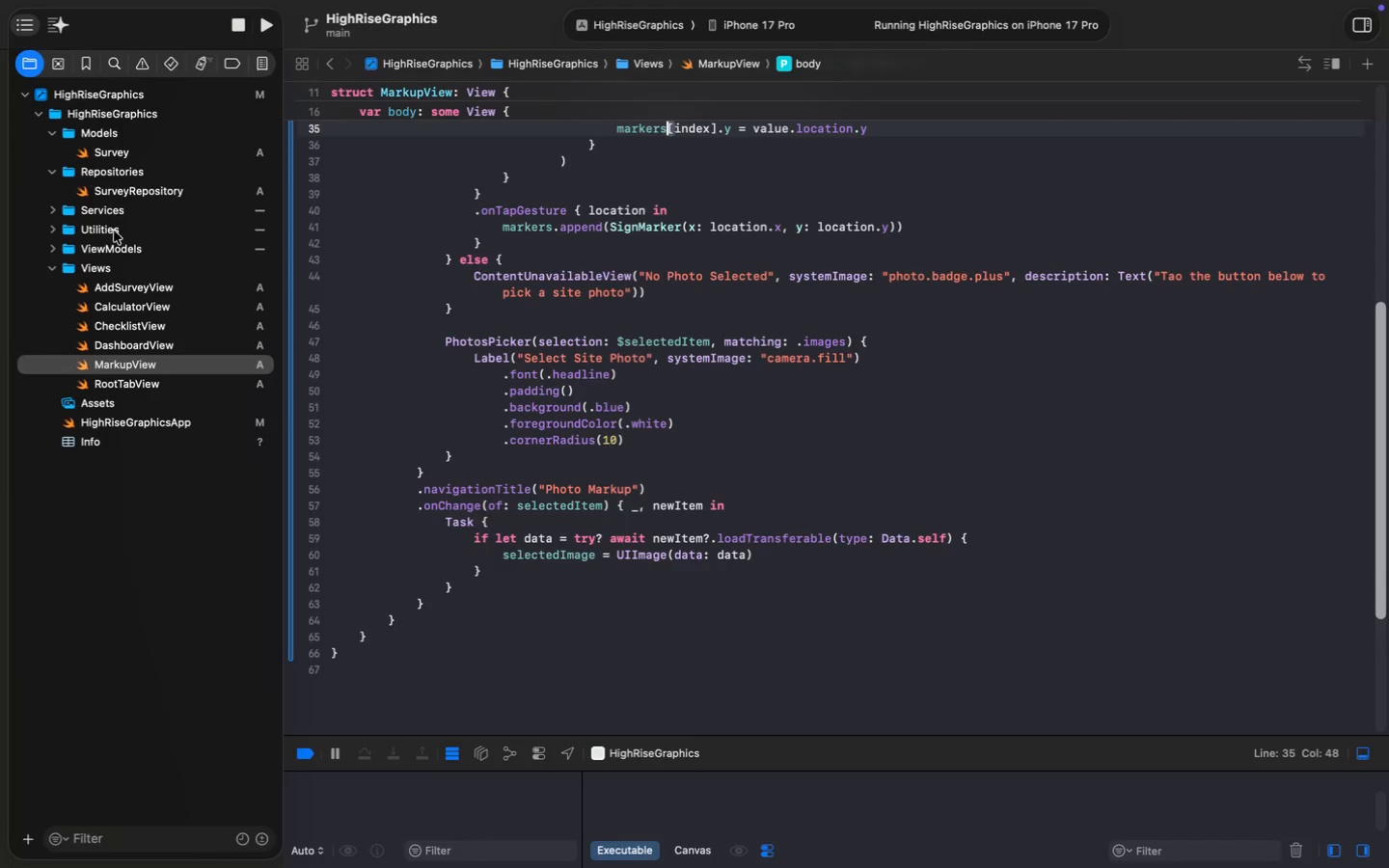 
left_click([126, 340])
 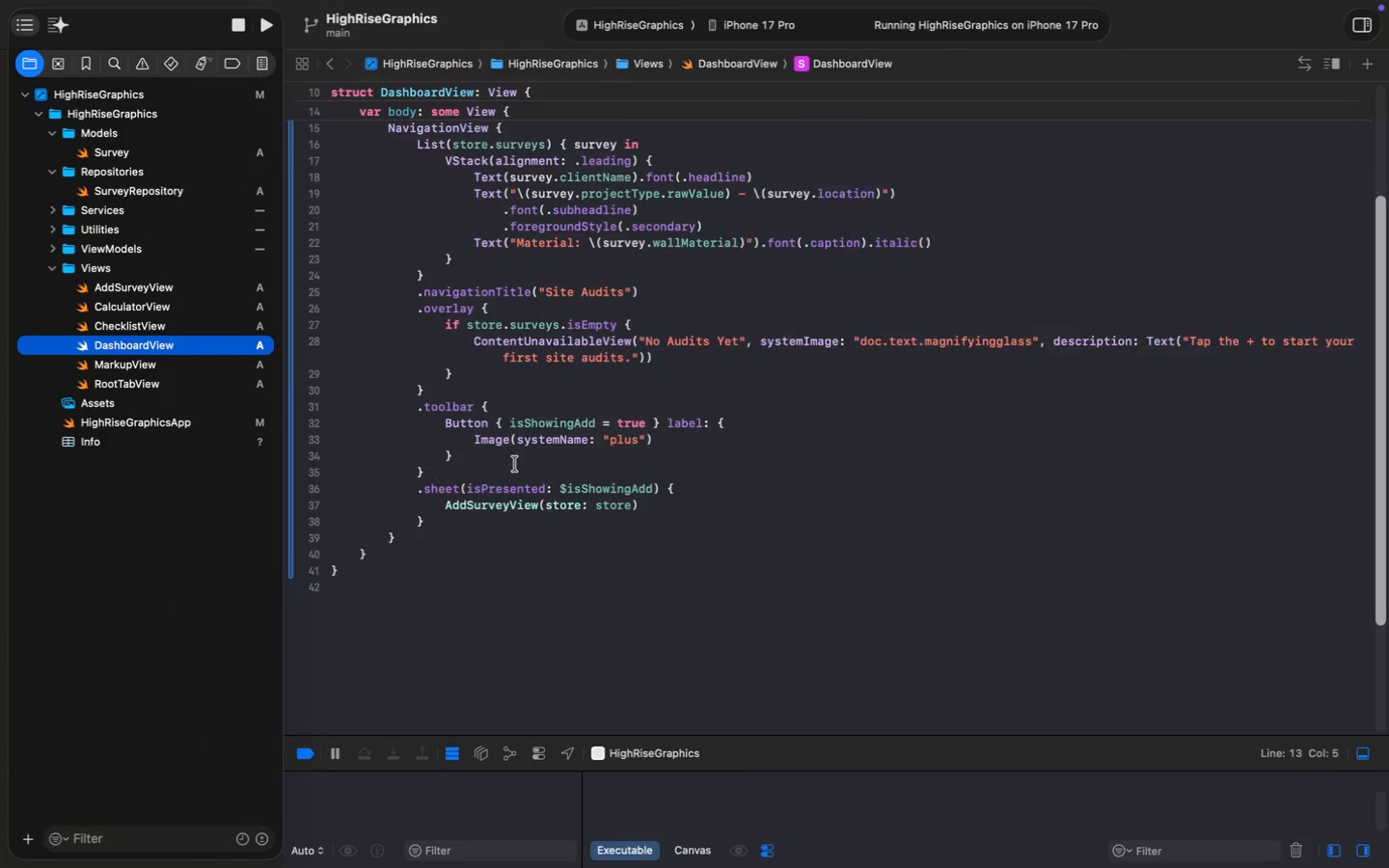 
scroll: coordinate [515, 464], scroll_direction: up, amount: 3.0
 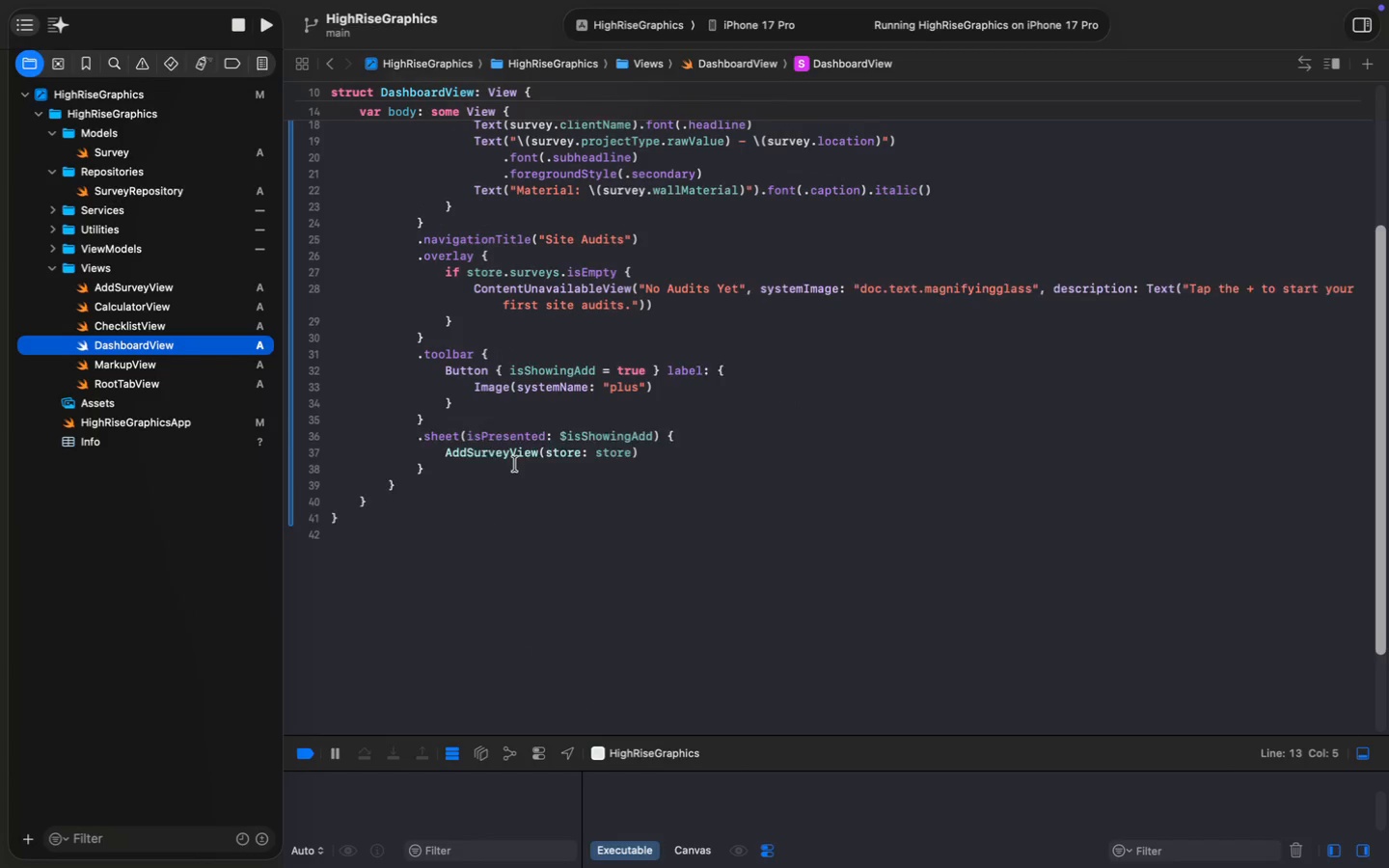 
left_click([166, 292])
 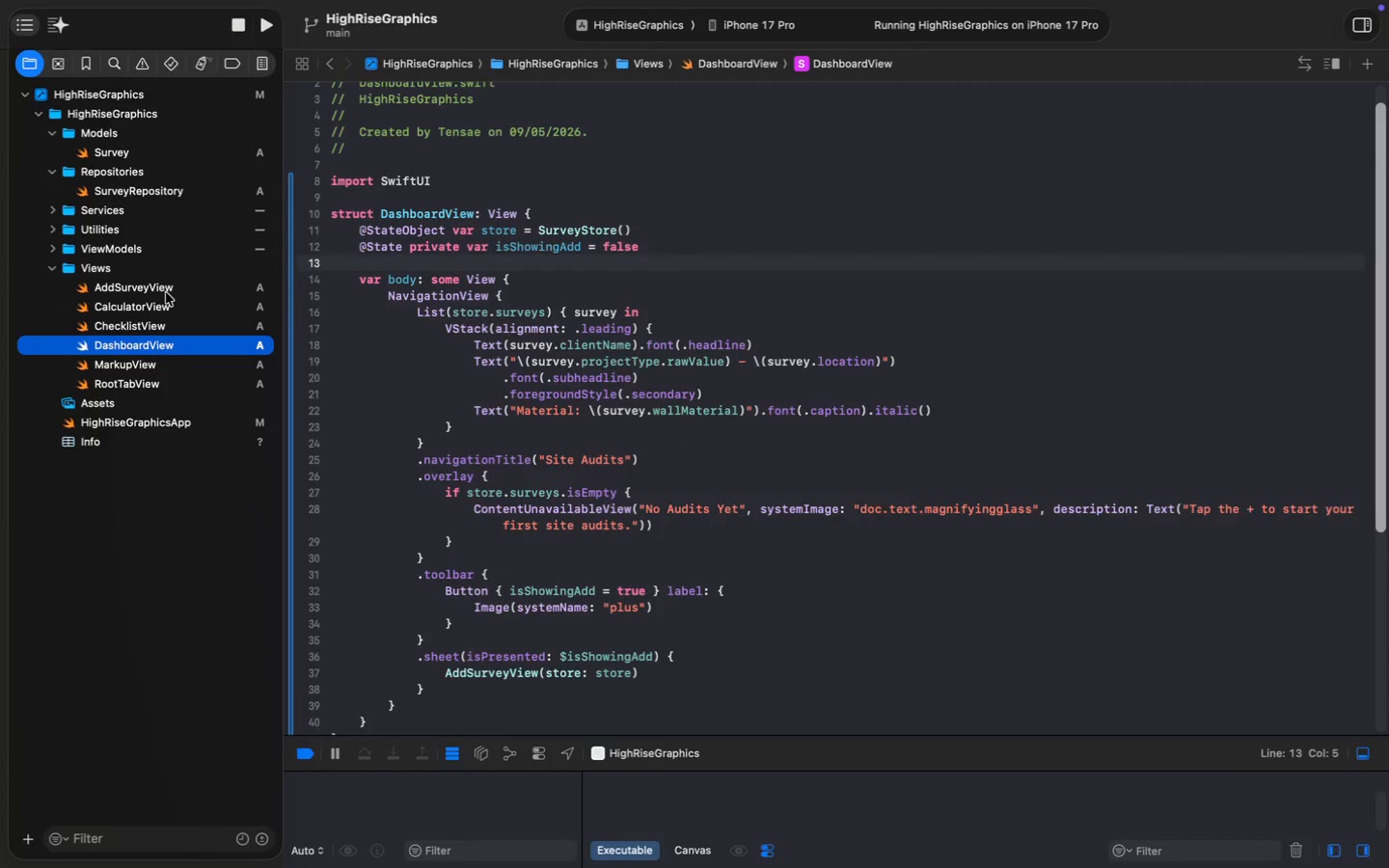 
scroll: coordinate [624, 481], scroll_direction: down, amount: 23.0
 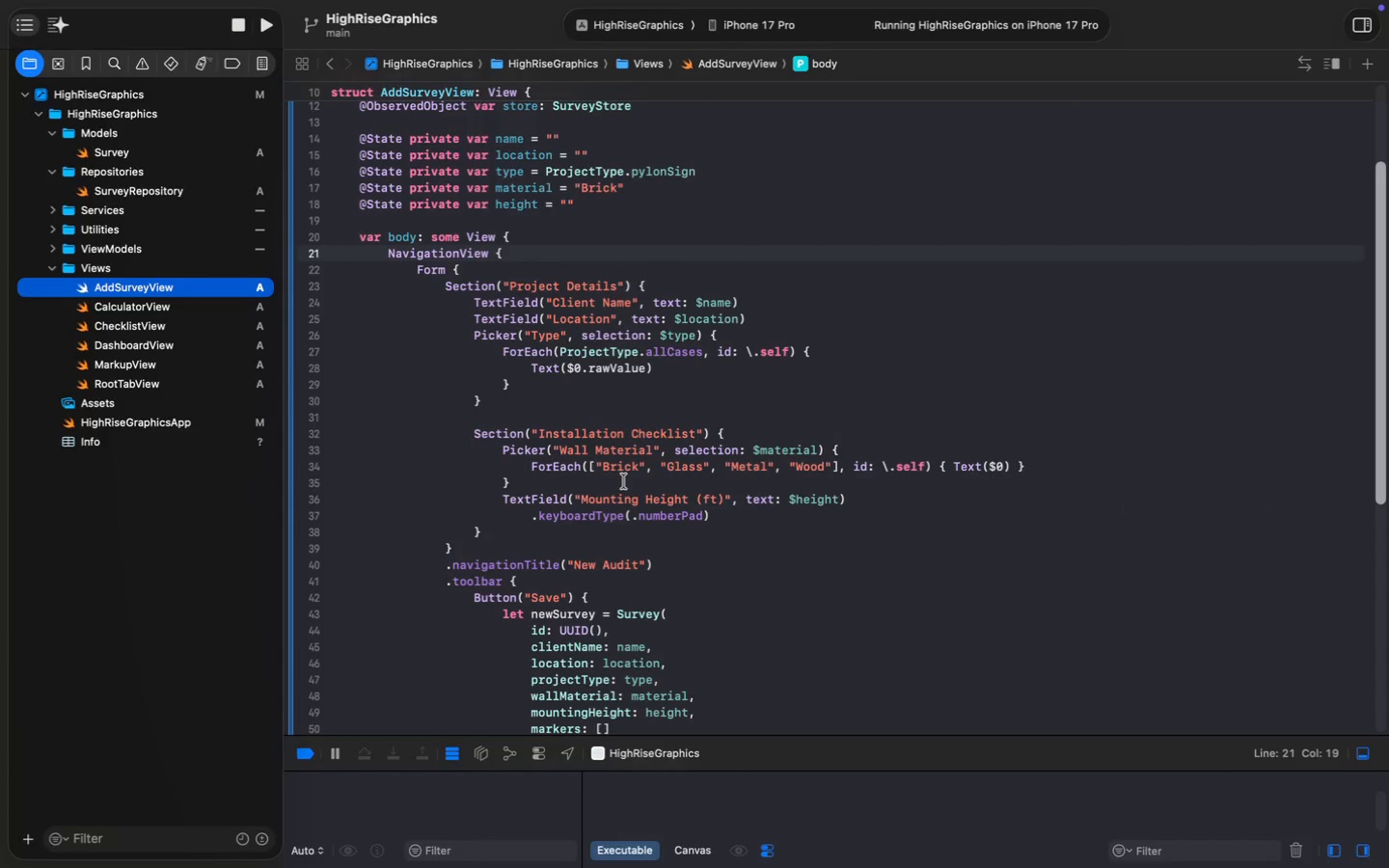 
scroll: coordinate [624, 481], scroll_direction: up, amount: 21.0
 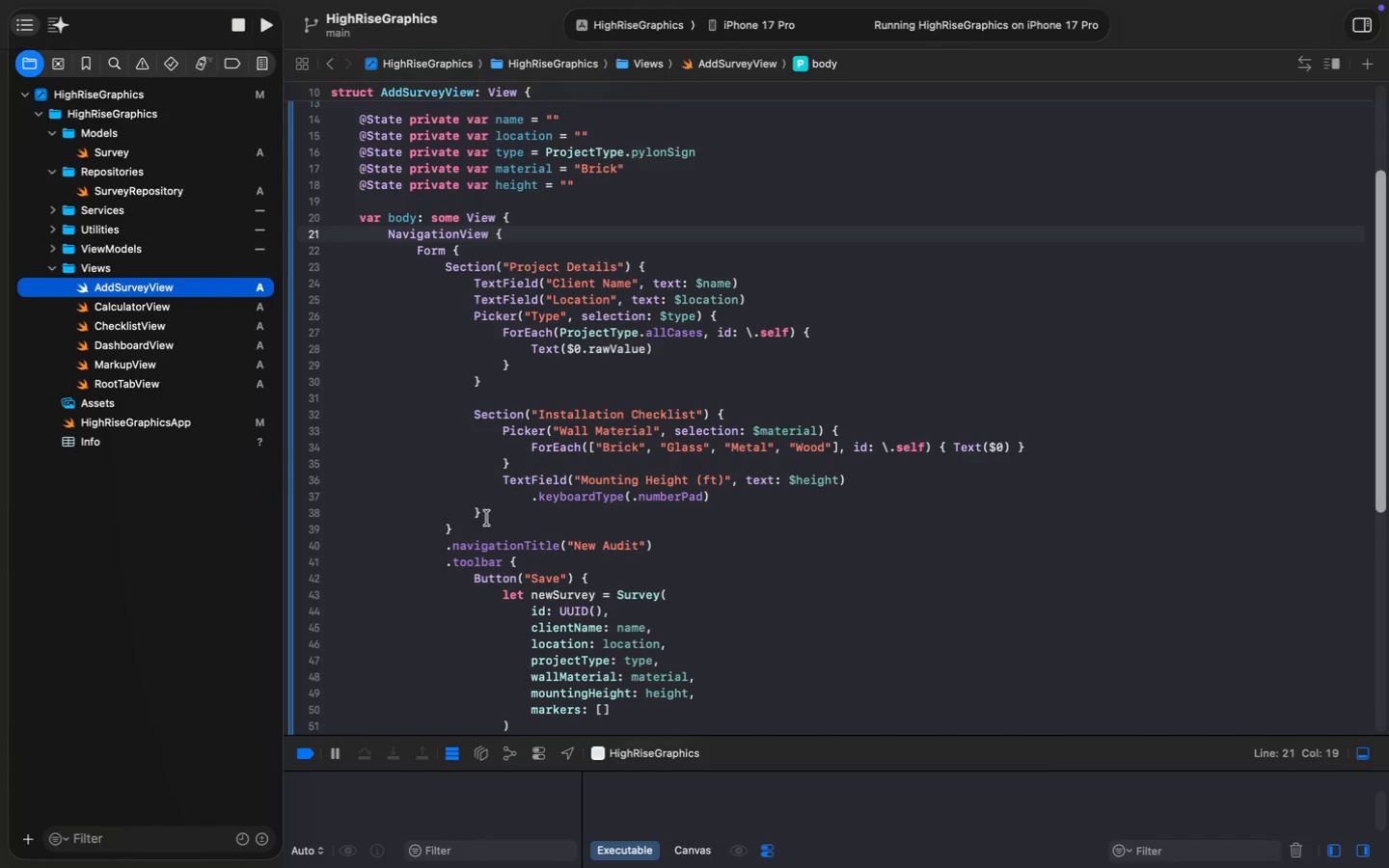 
wait(25.75)
 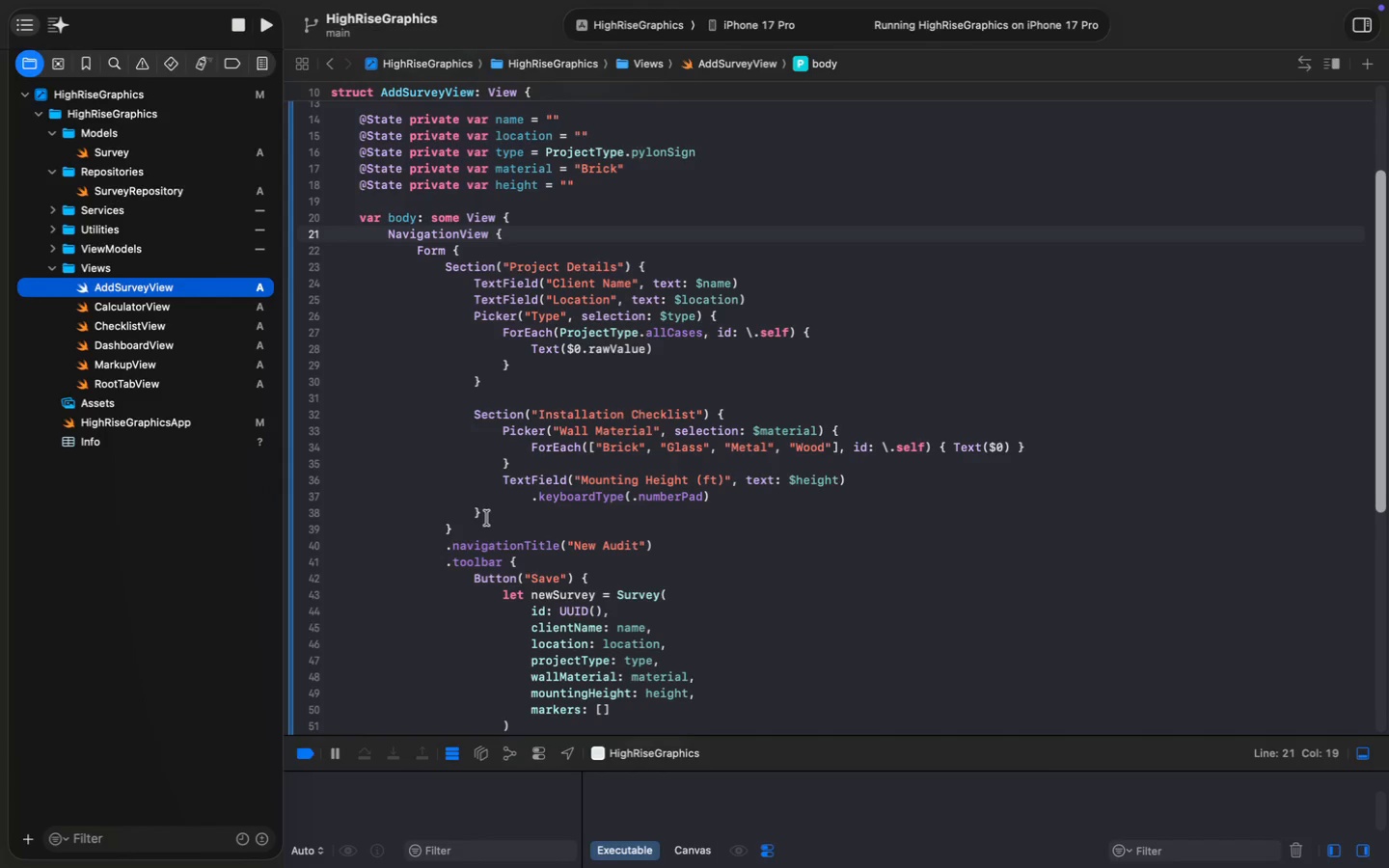 
left_click([464, 525])
 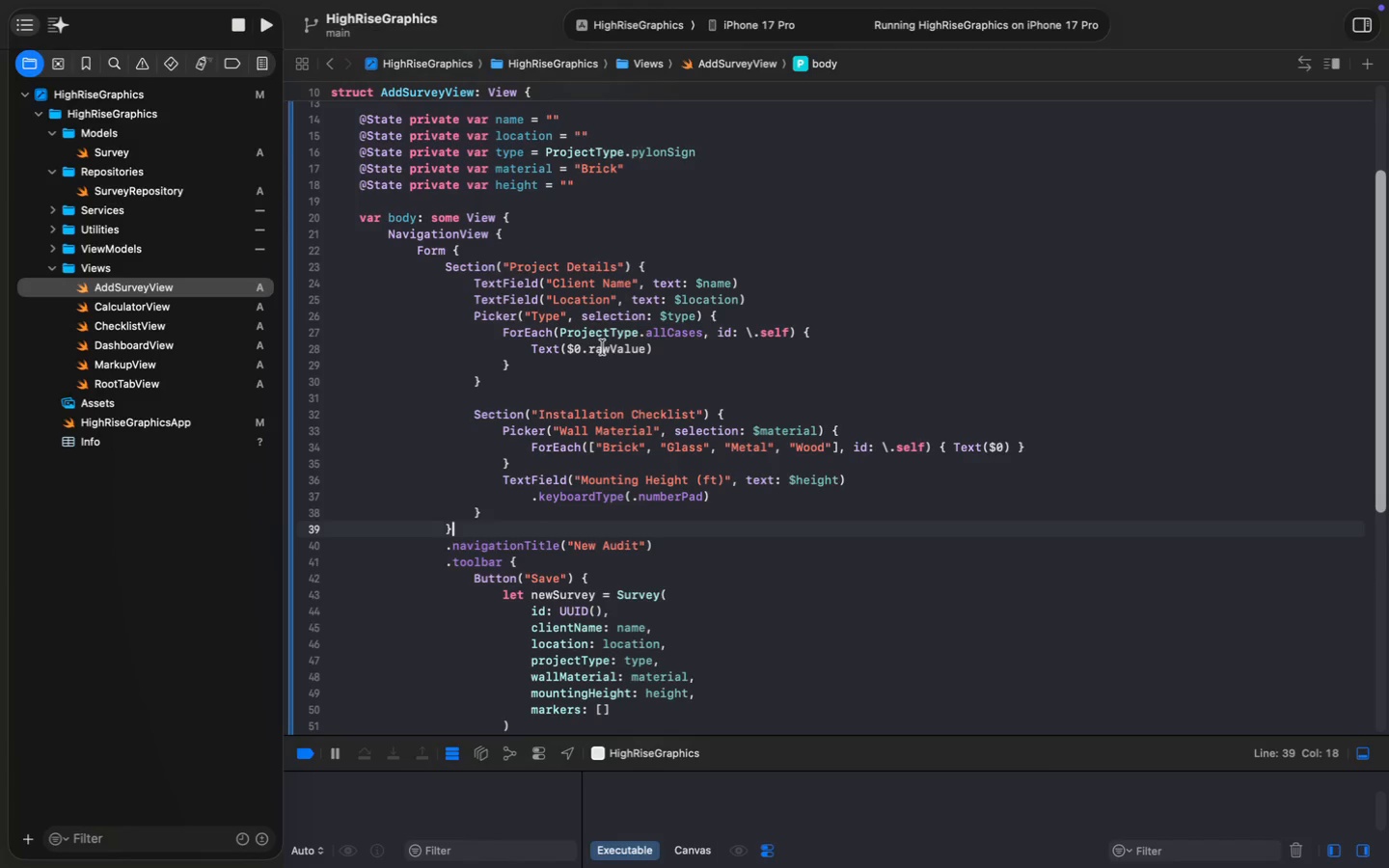 
wait(15.82)
 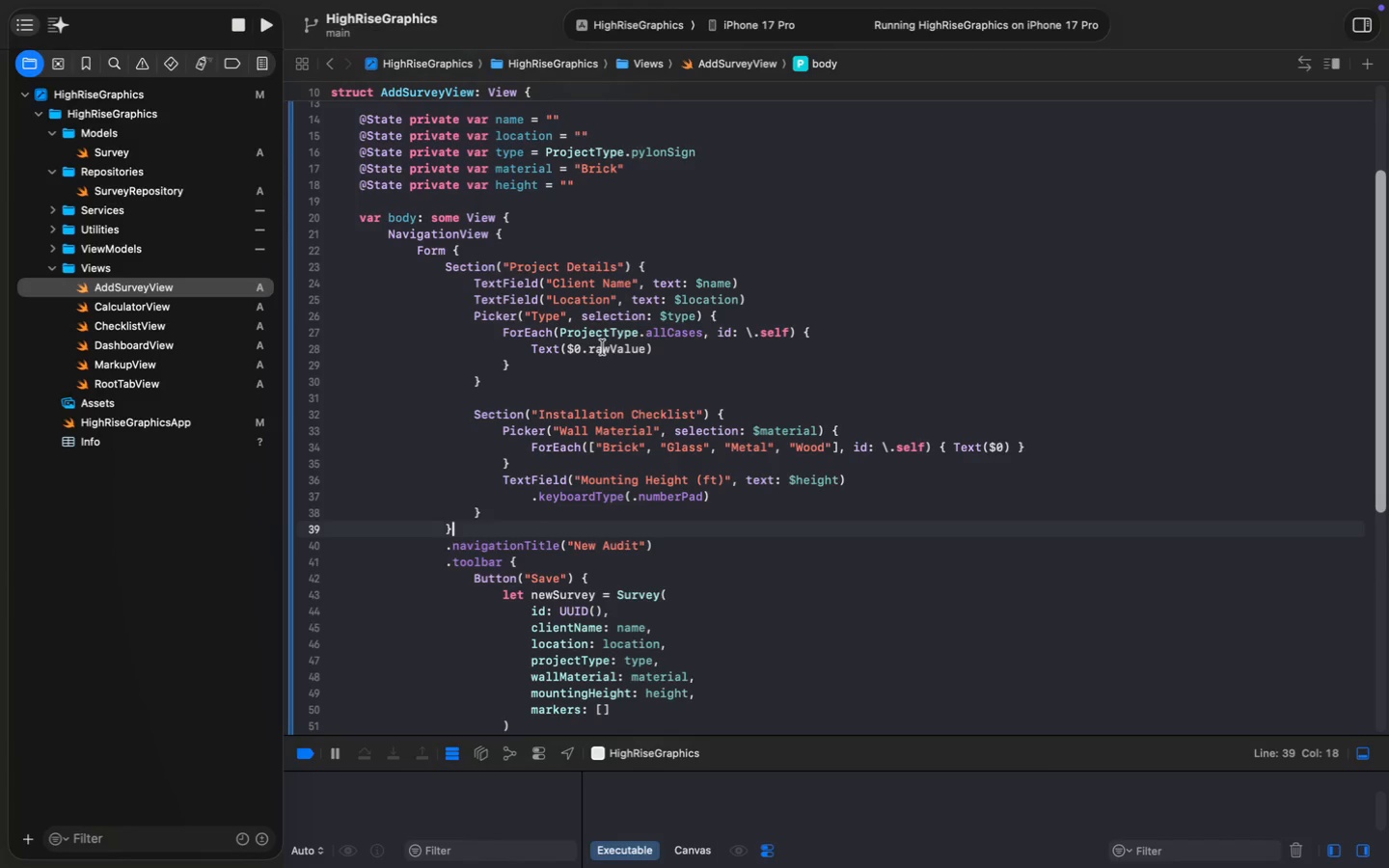 
left_click([534, 363])
 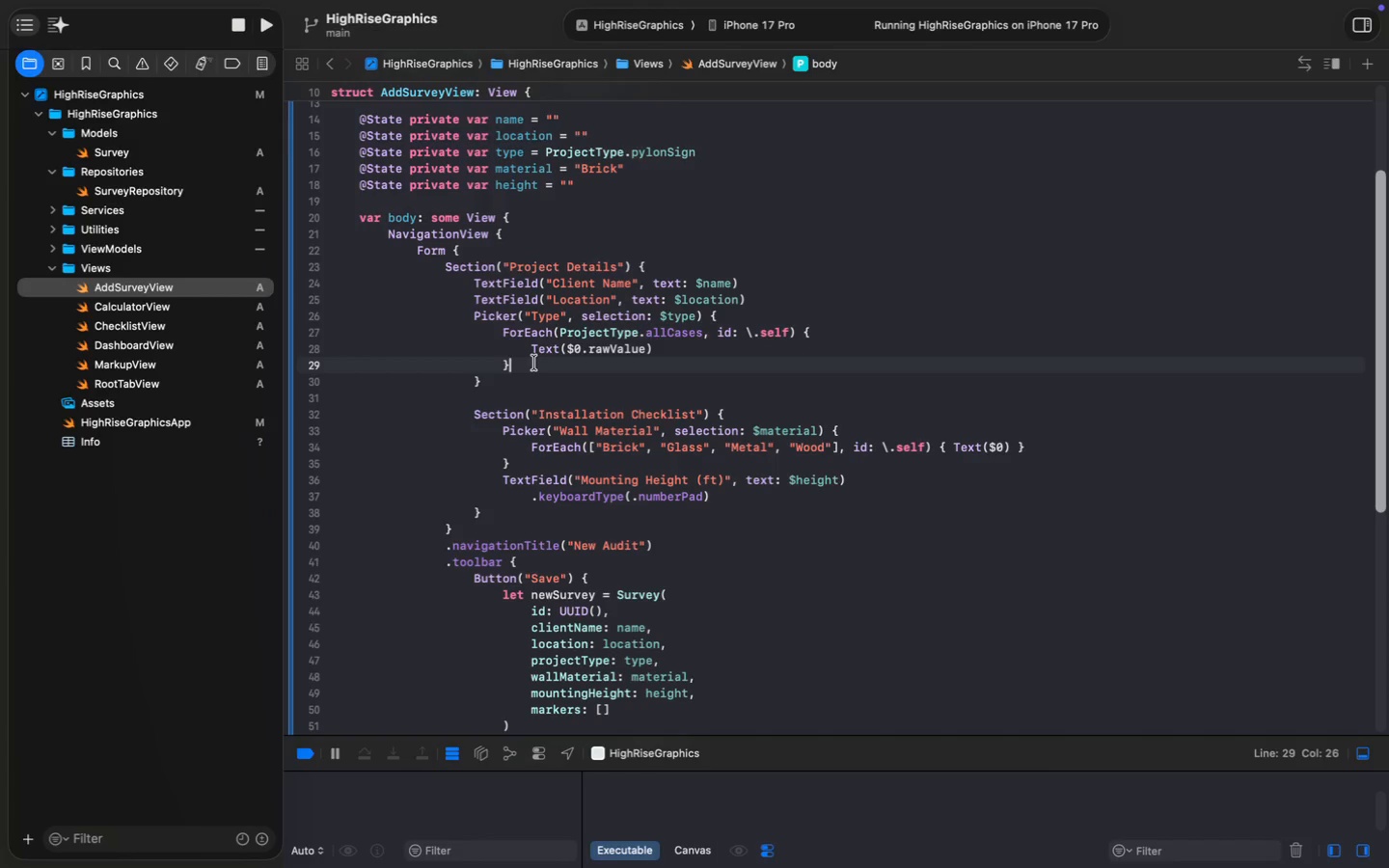 
left_click([488, 382])
 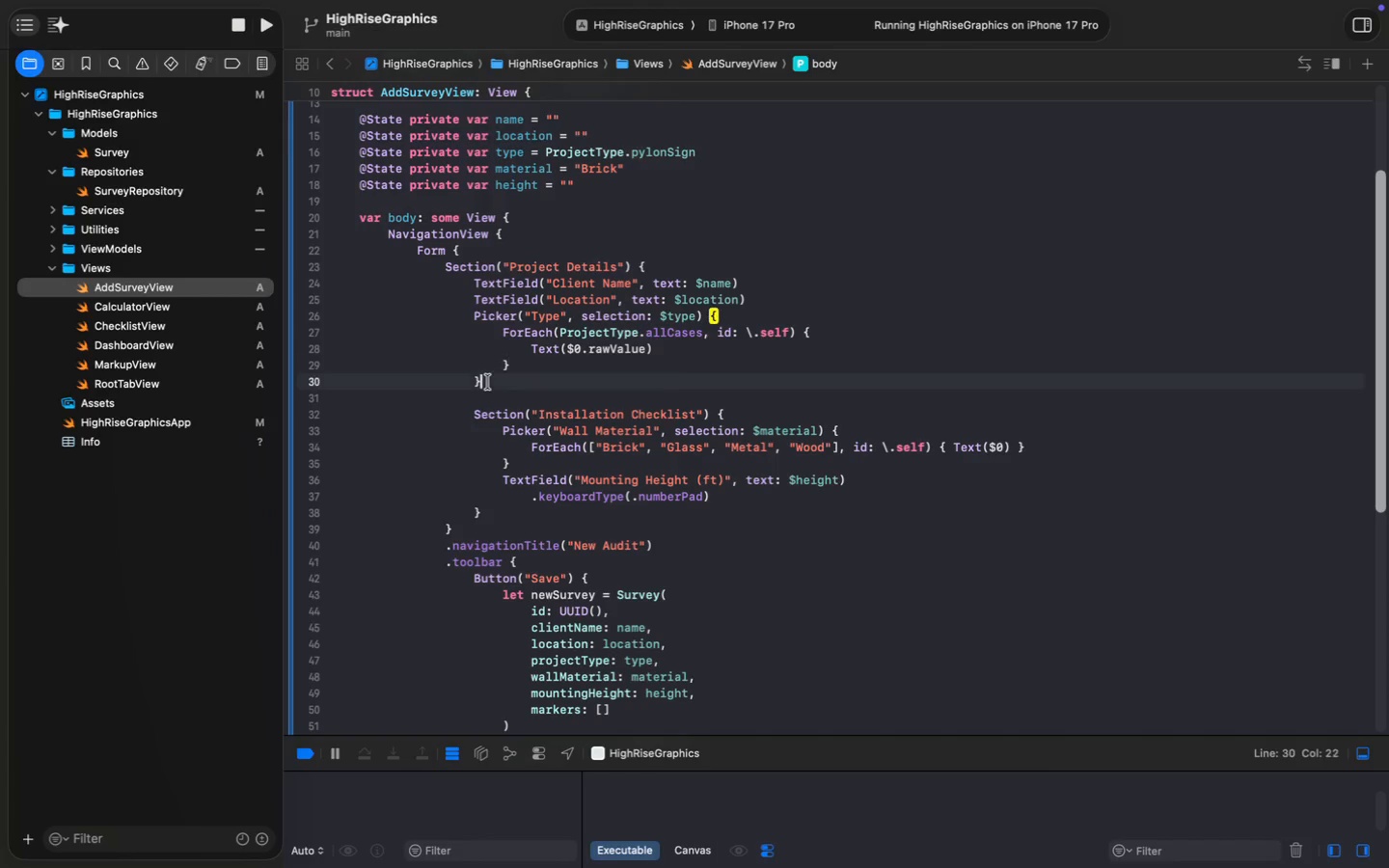 
key(Enter)
 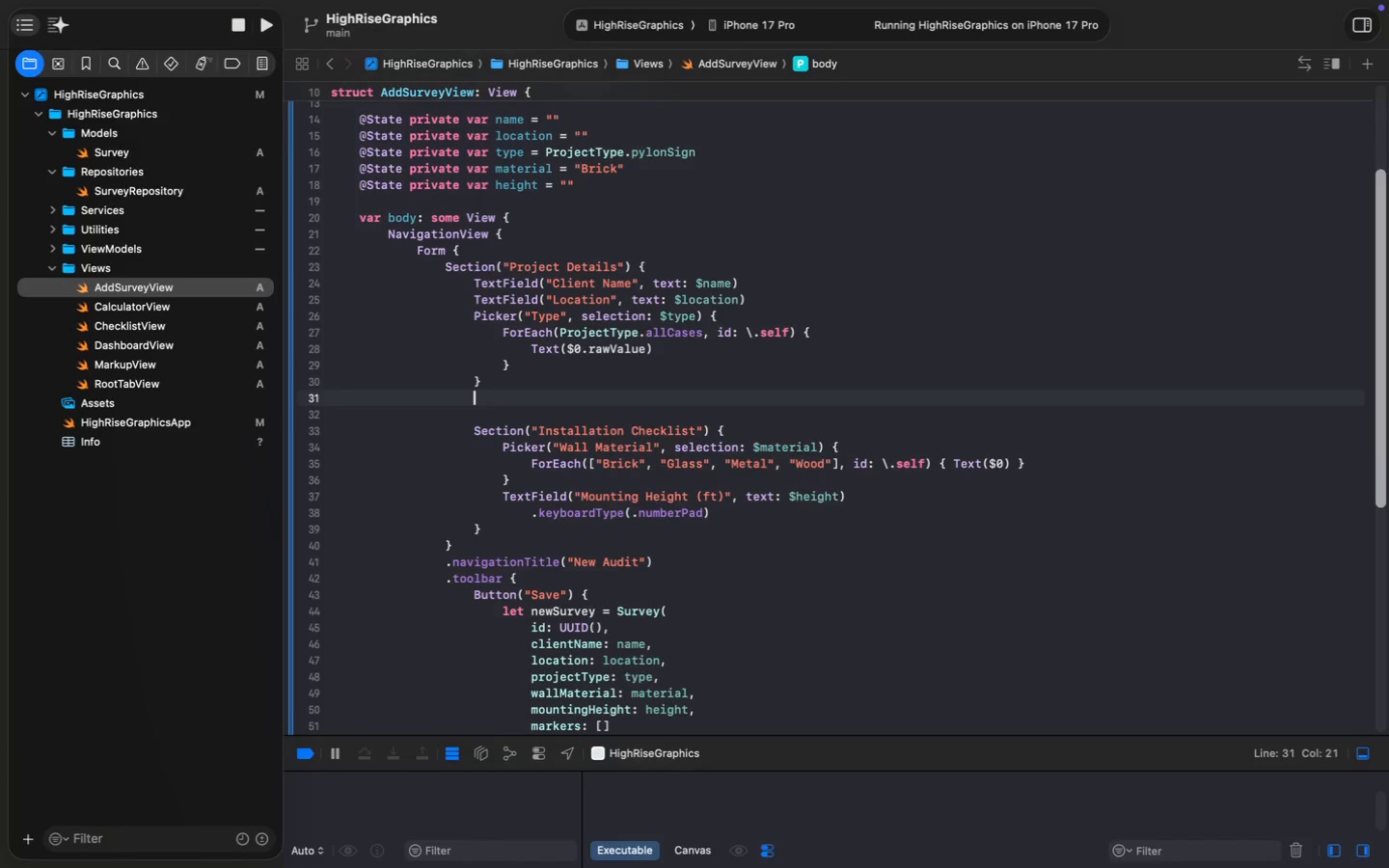 
key(Shift+BracketRight)
 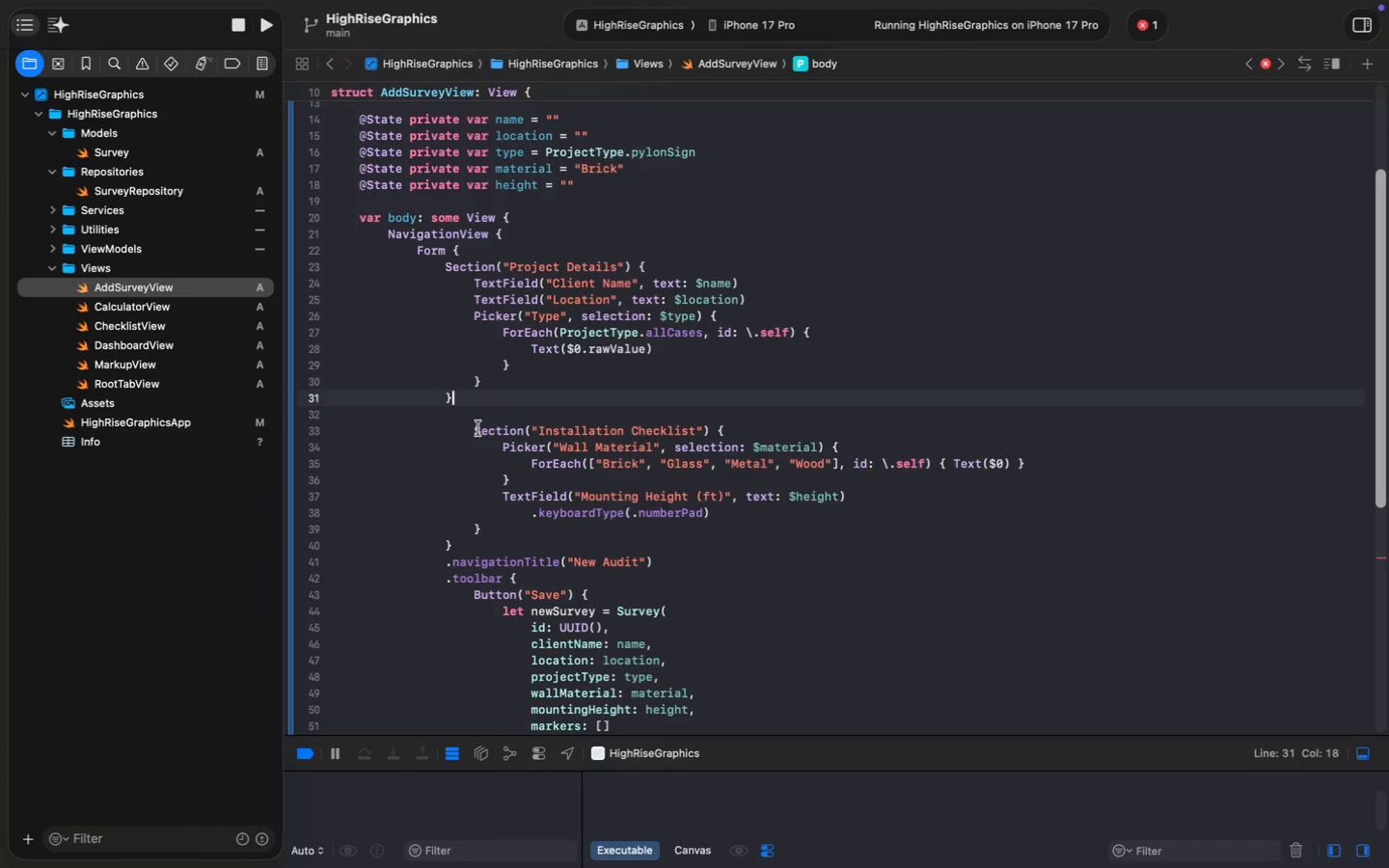 
wait(7.6)
 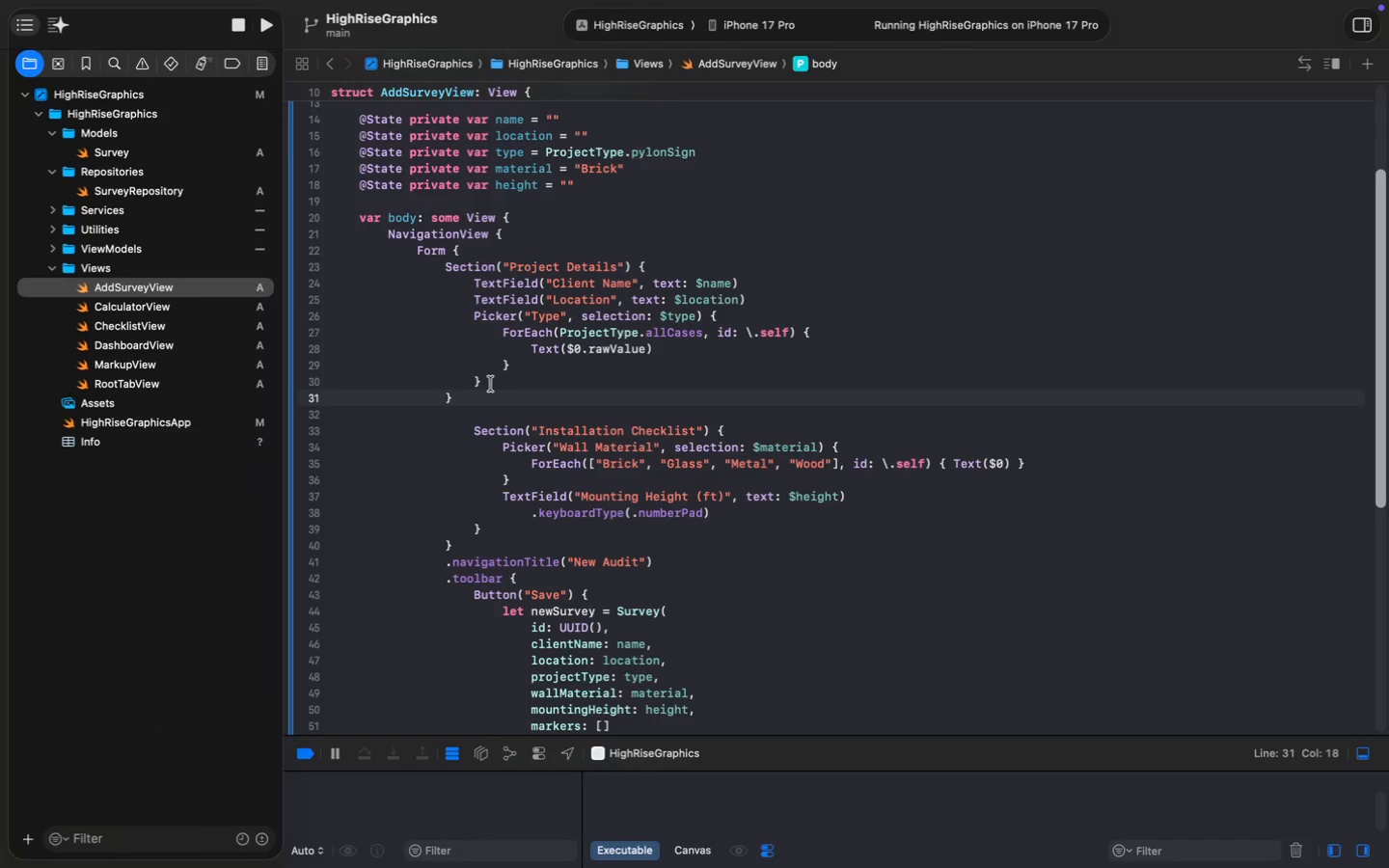 
left_click([513, 529])
 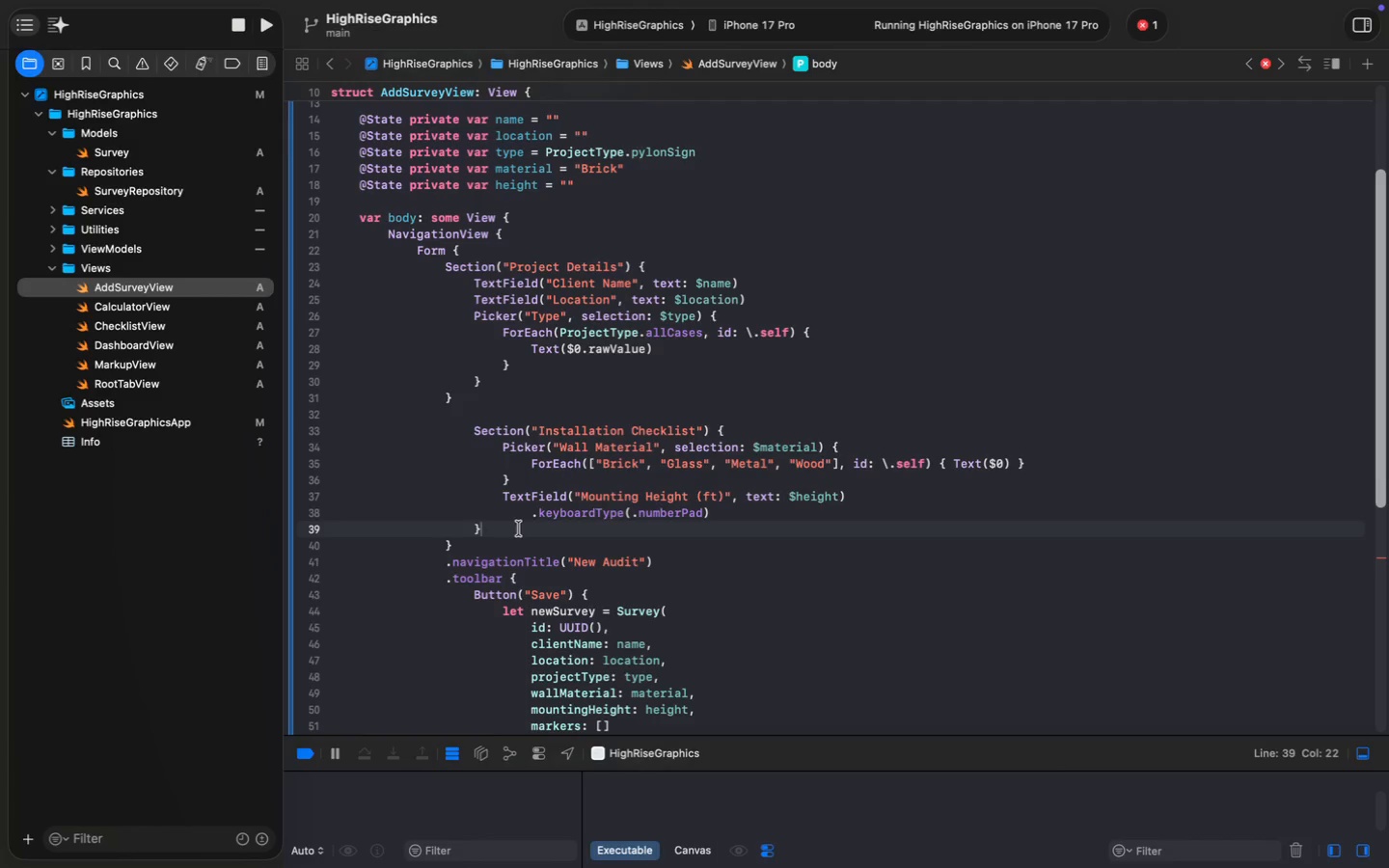 
wait(8.79)
 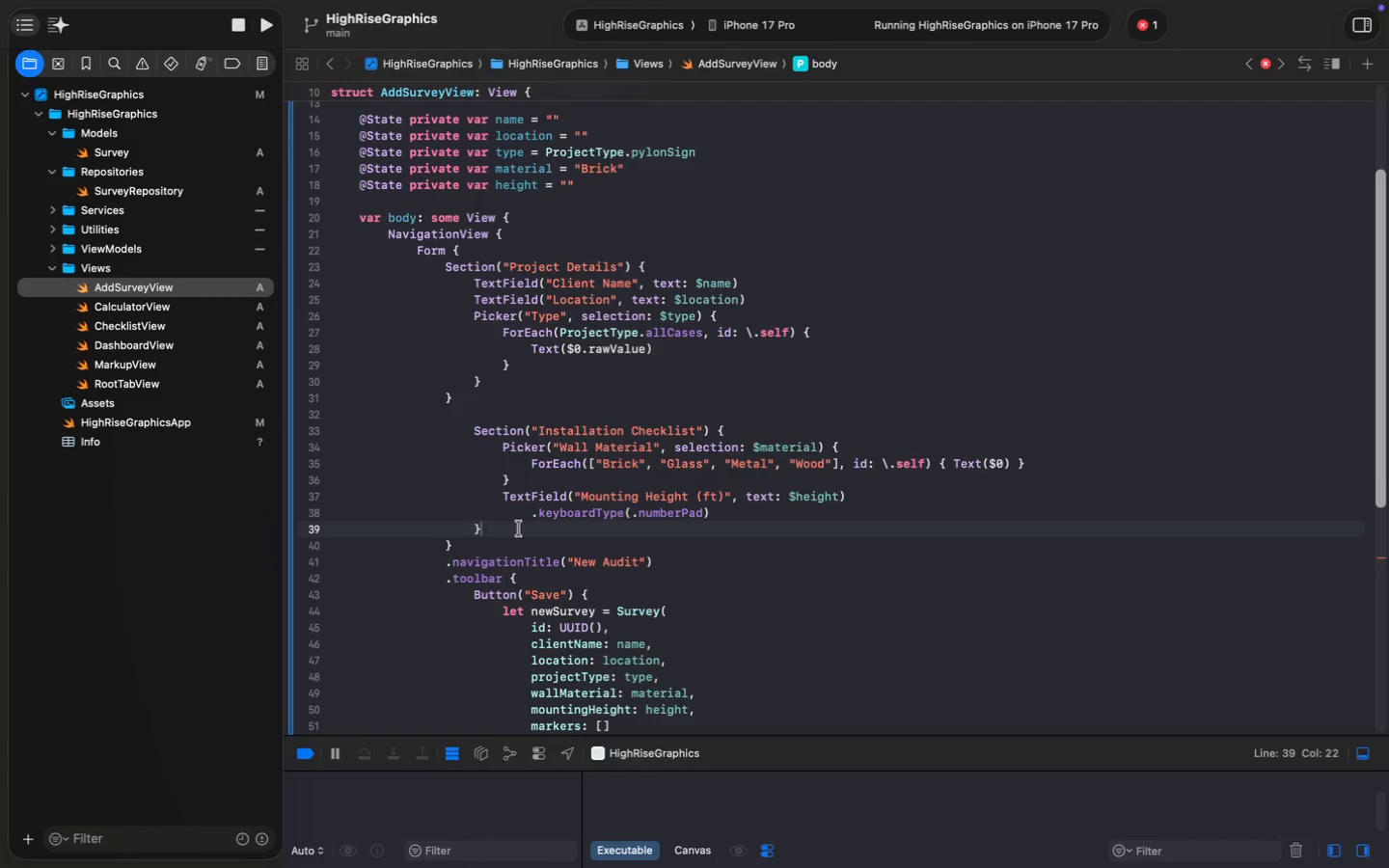 
left_click([490, 535])
 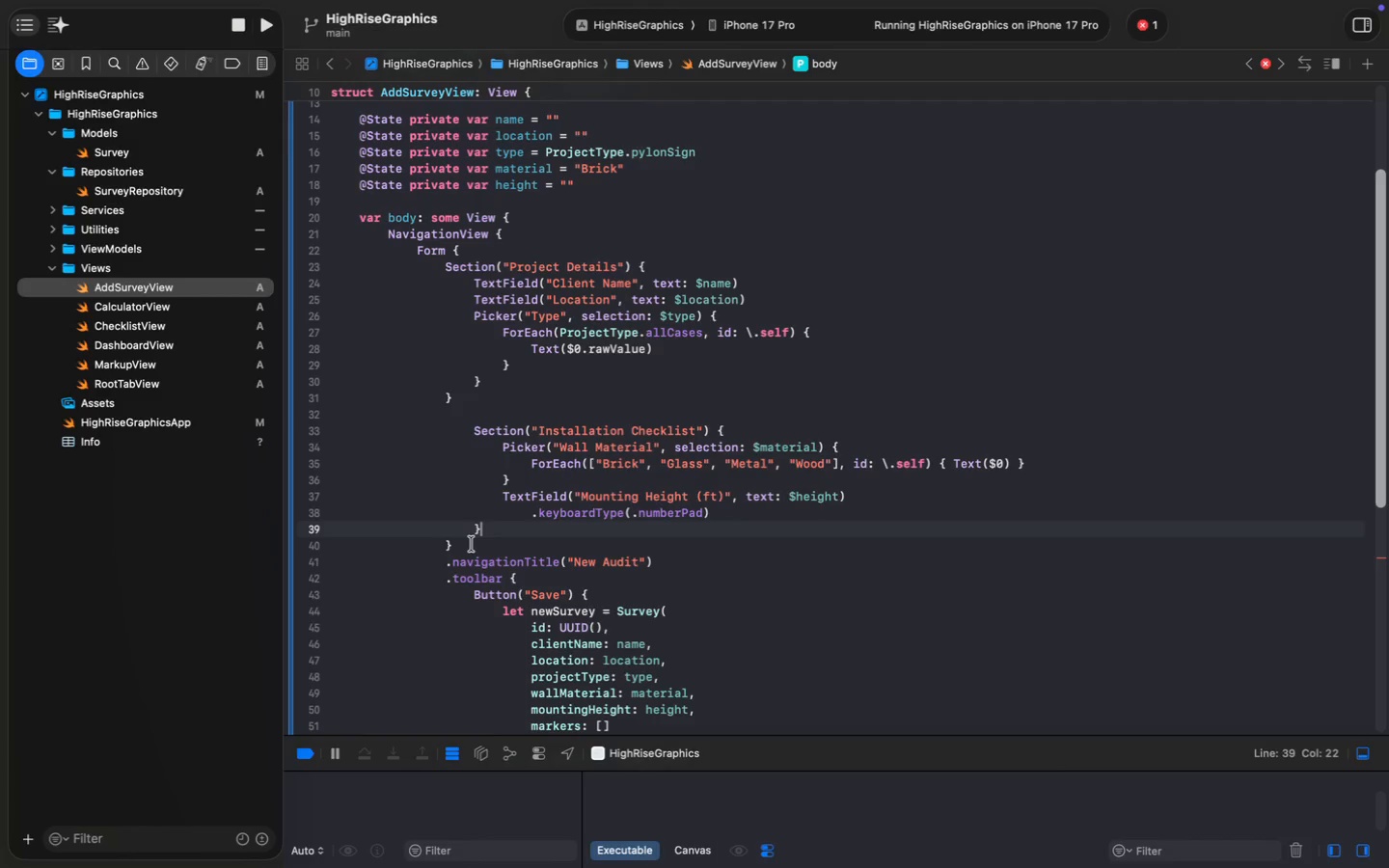 
left_click([472, 545])
 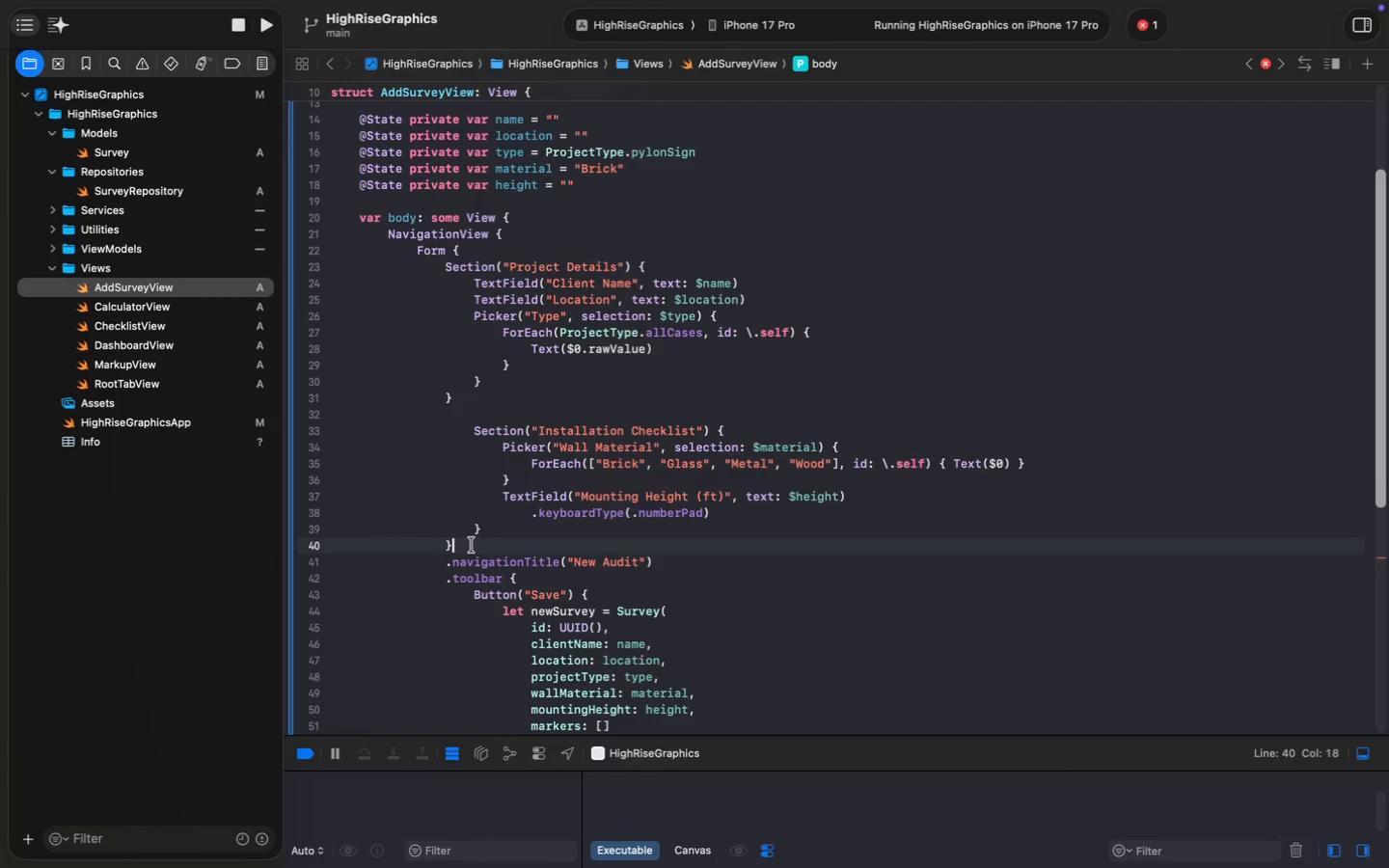 
wait(8.84)
 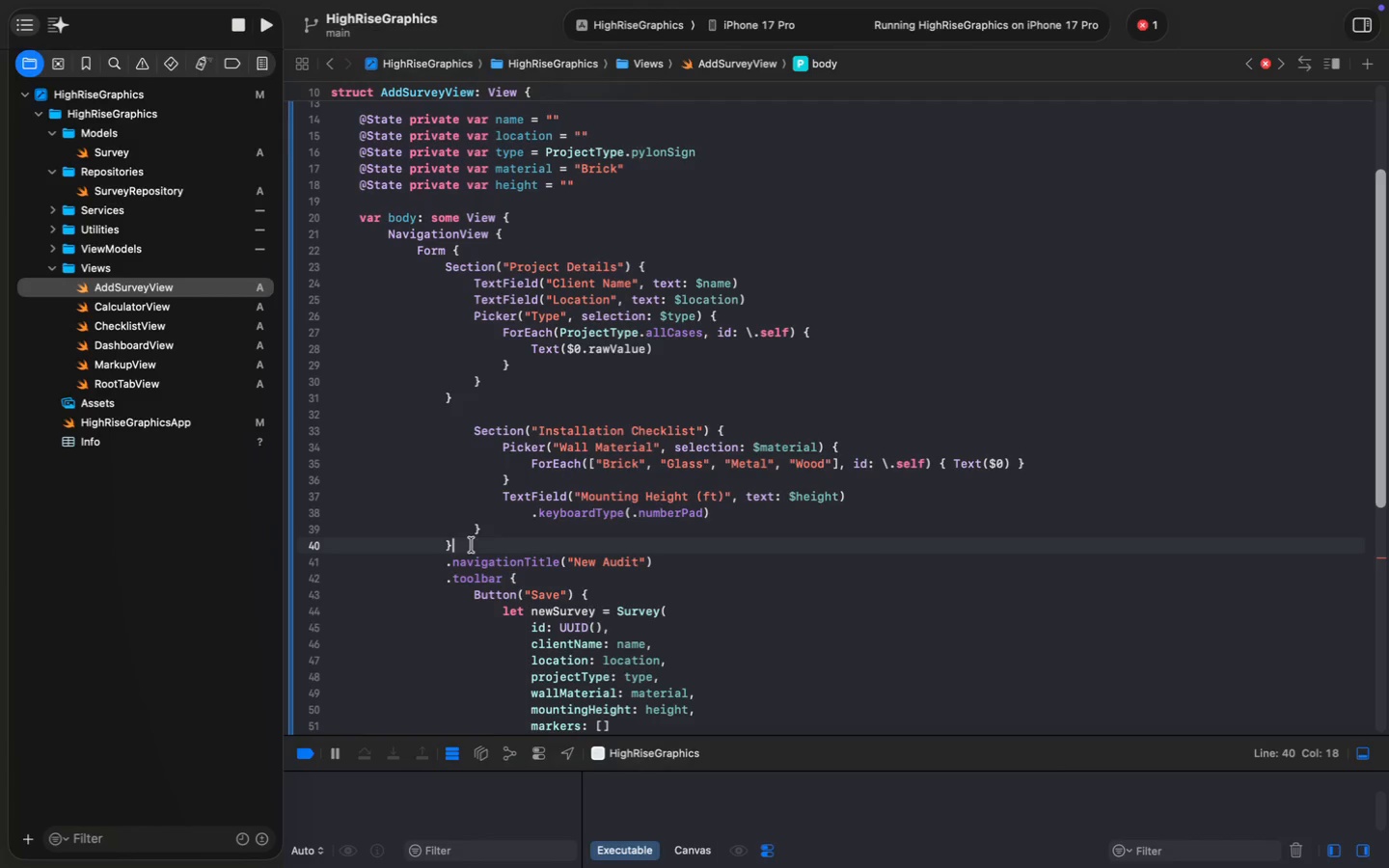 
scroll: coordinate [545, 534], scroll_direction: down, amount: 21.0
 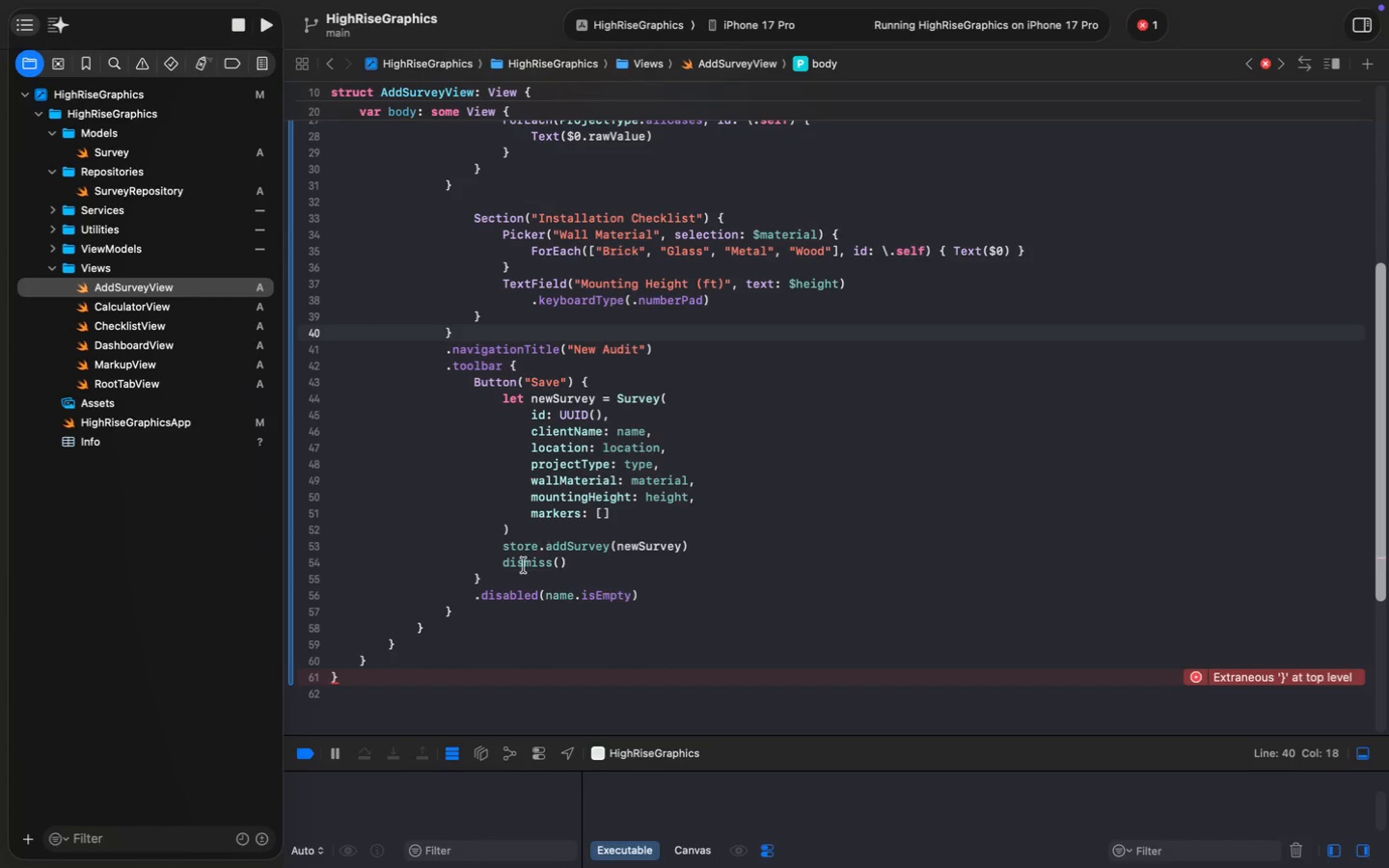 
left_click([412, 664])
 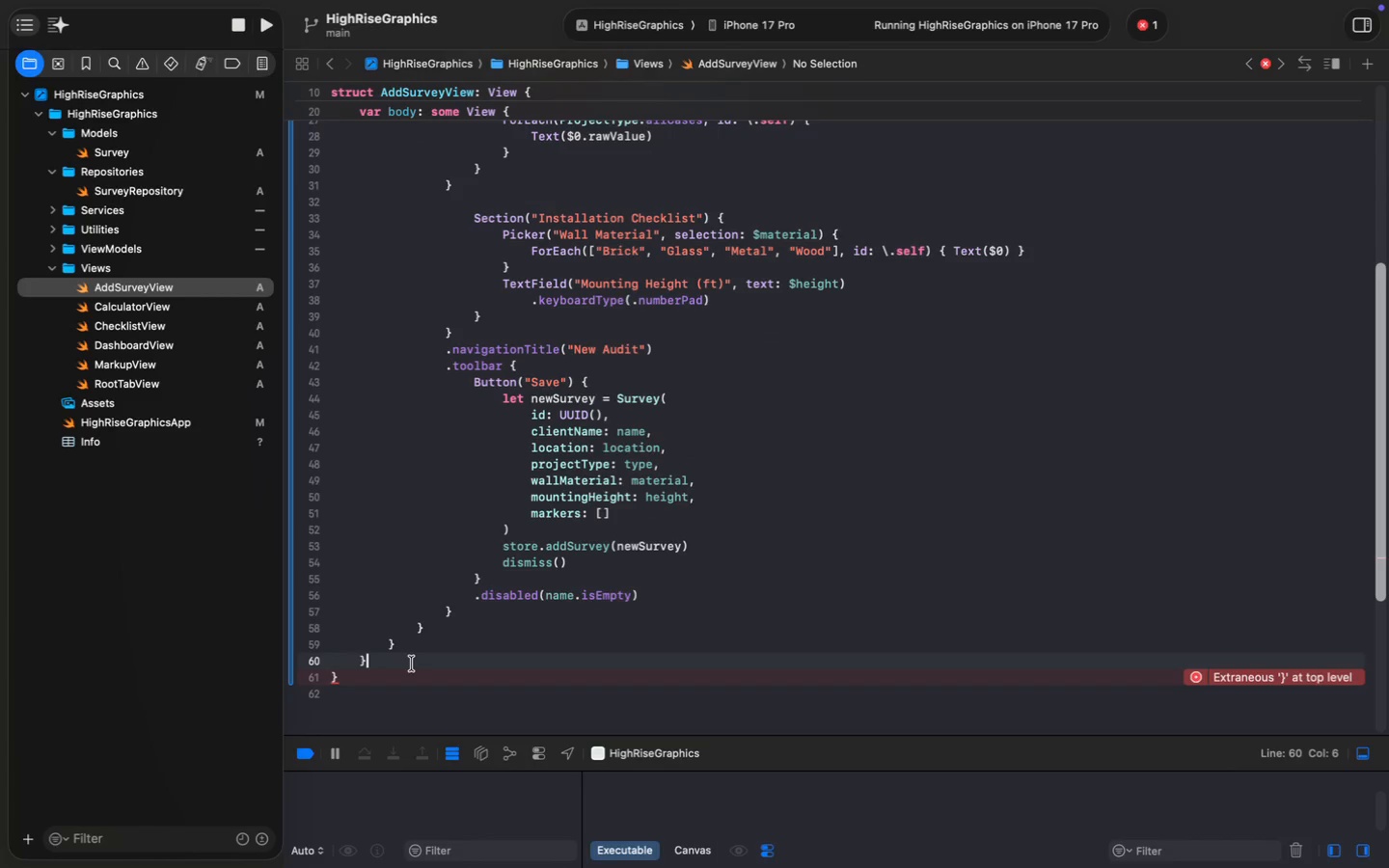 
key(ArrowDown)
 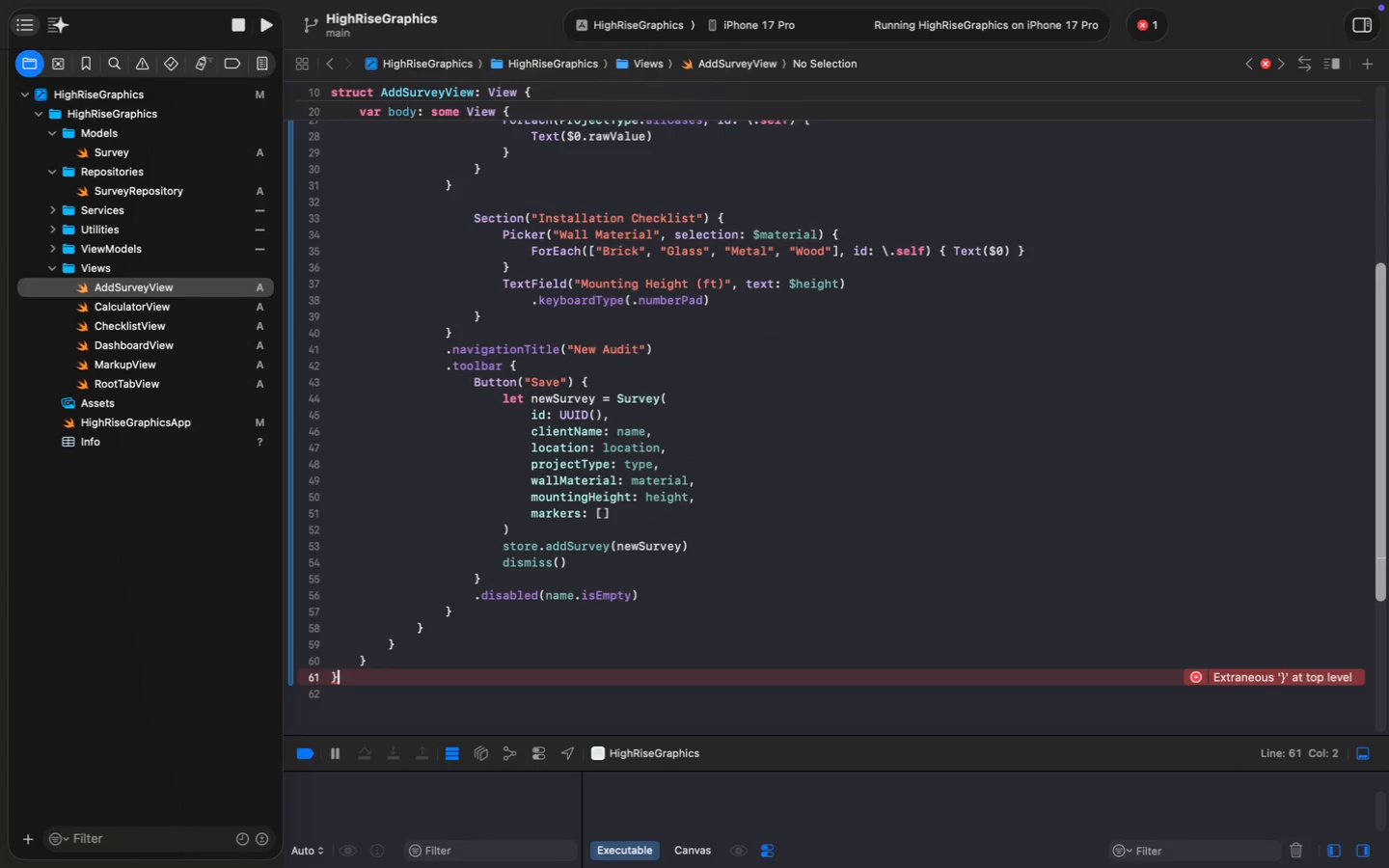 
key(Backspace)
 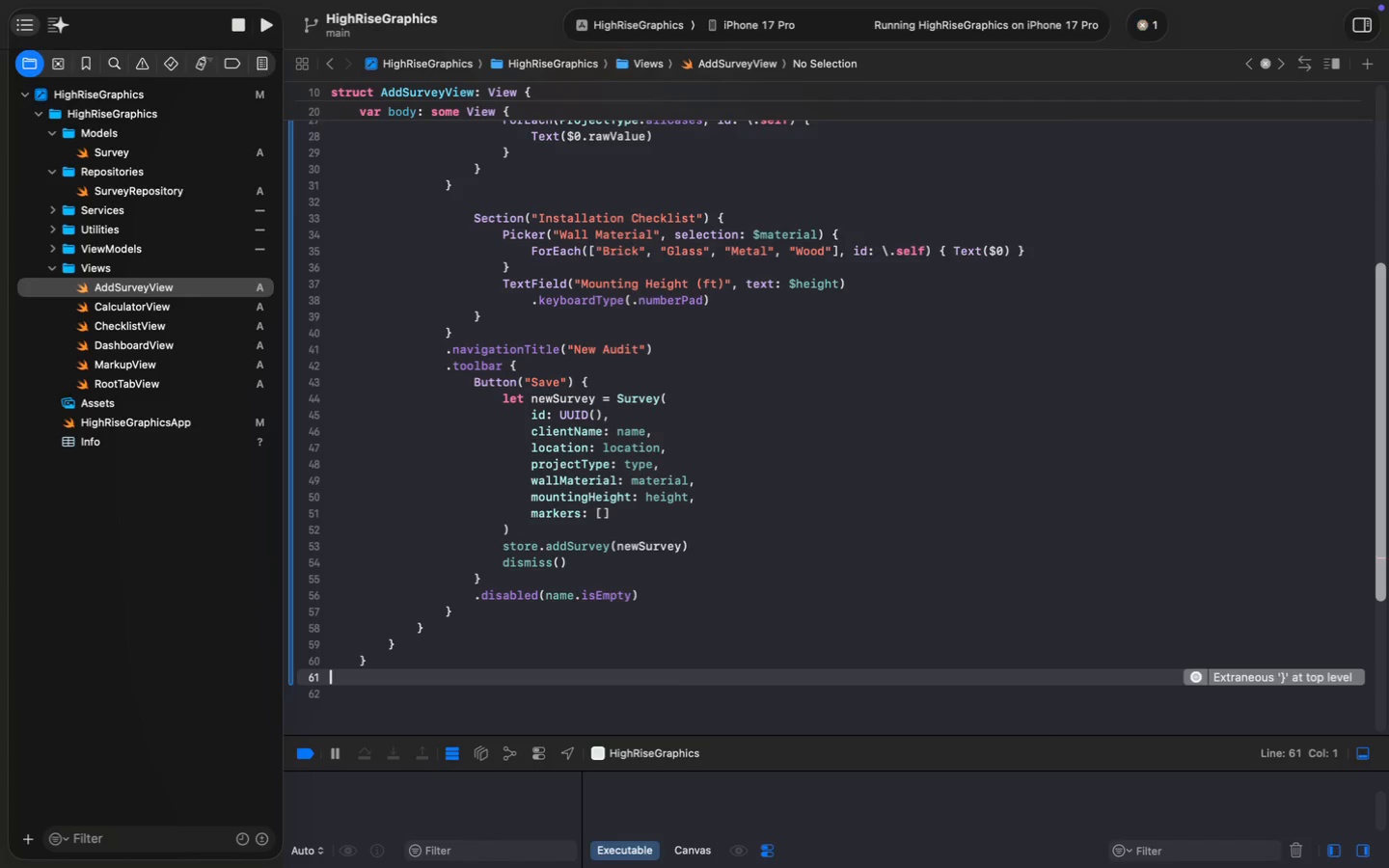 
key(Meta+S)
 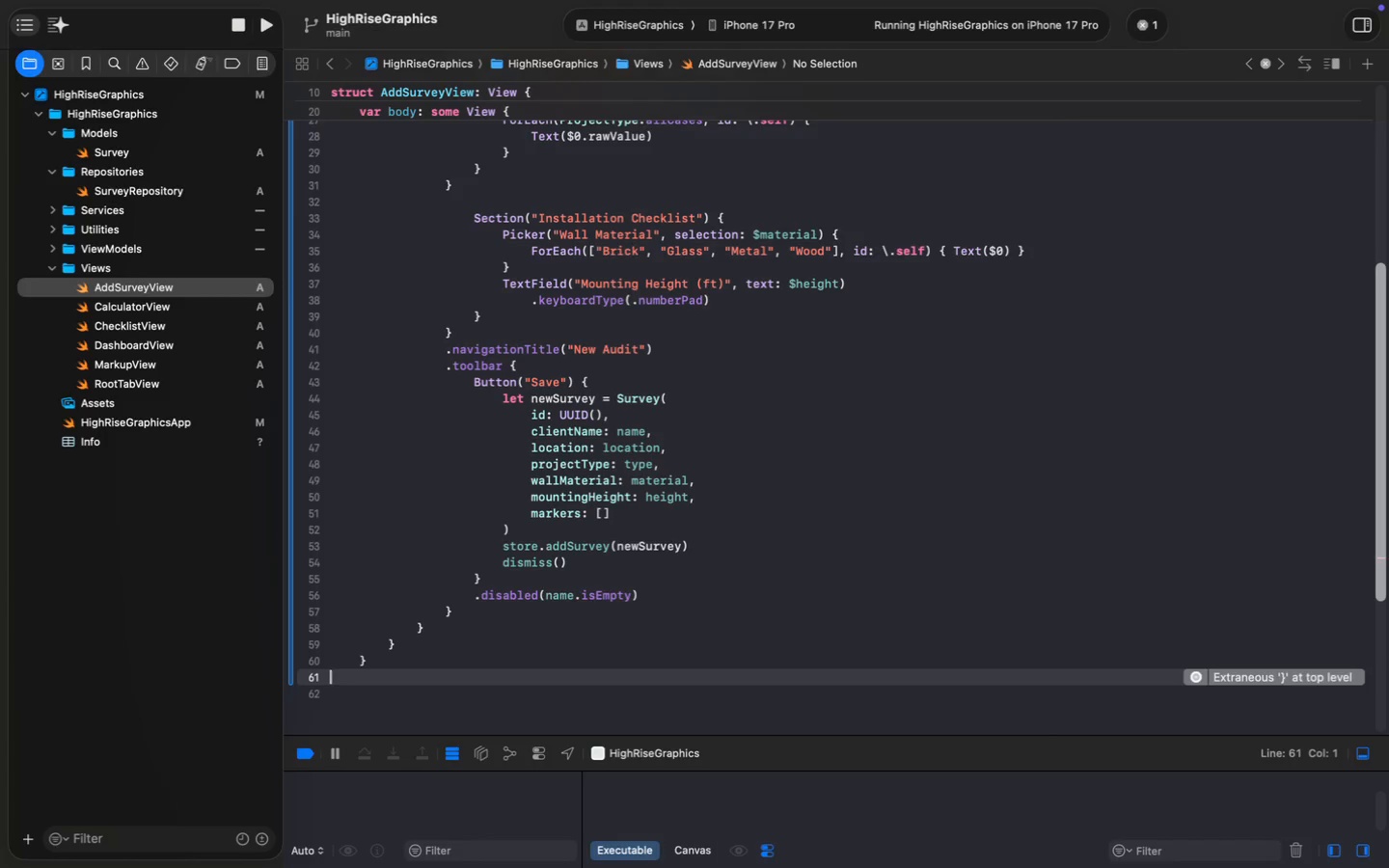 
key(Meta+S)
 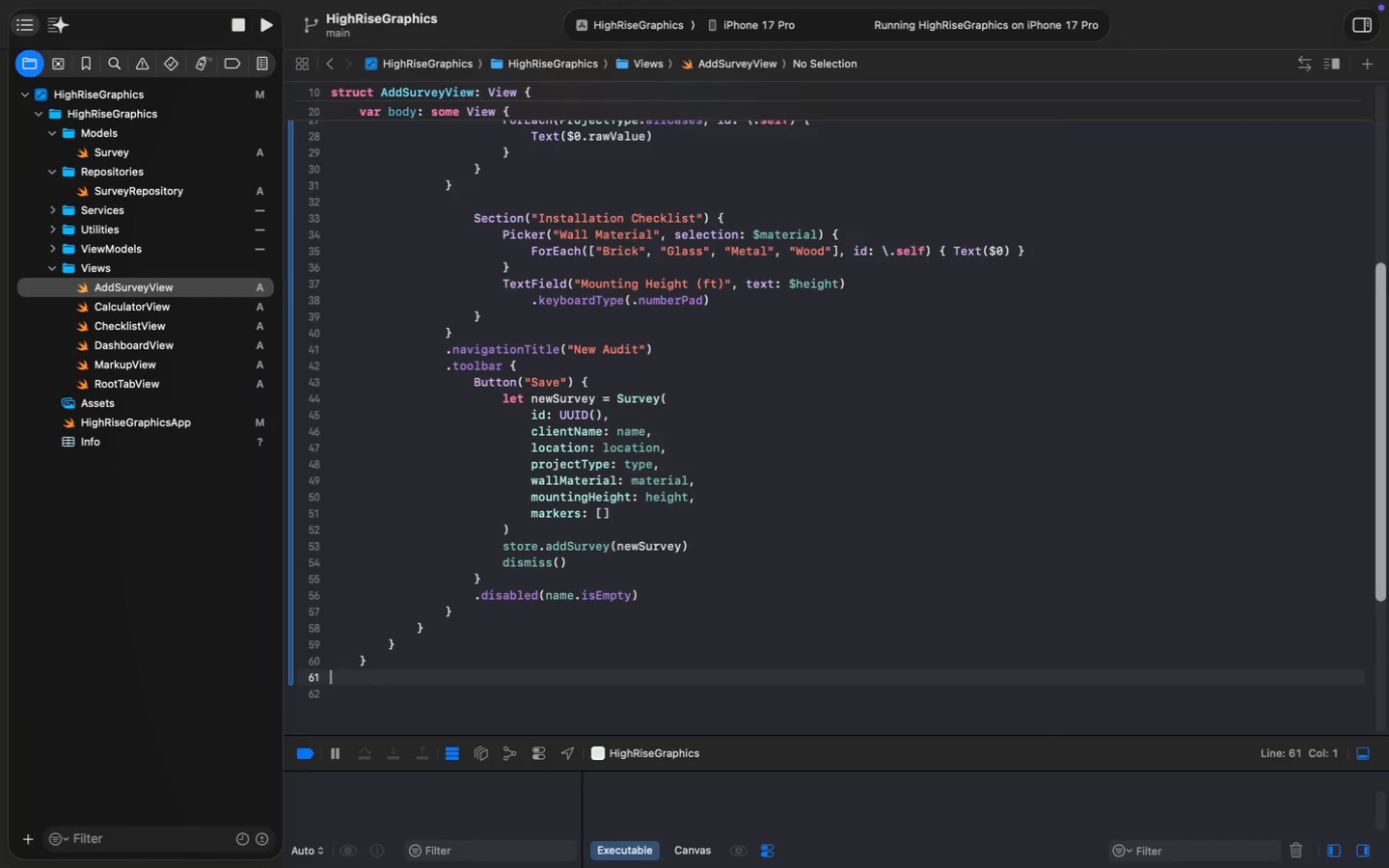 
wait(12.91)
 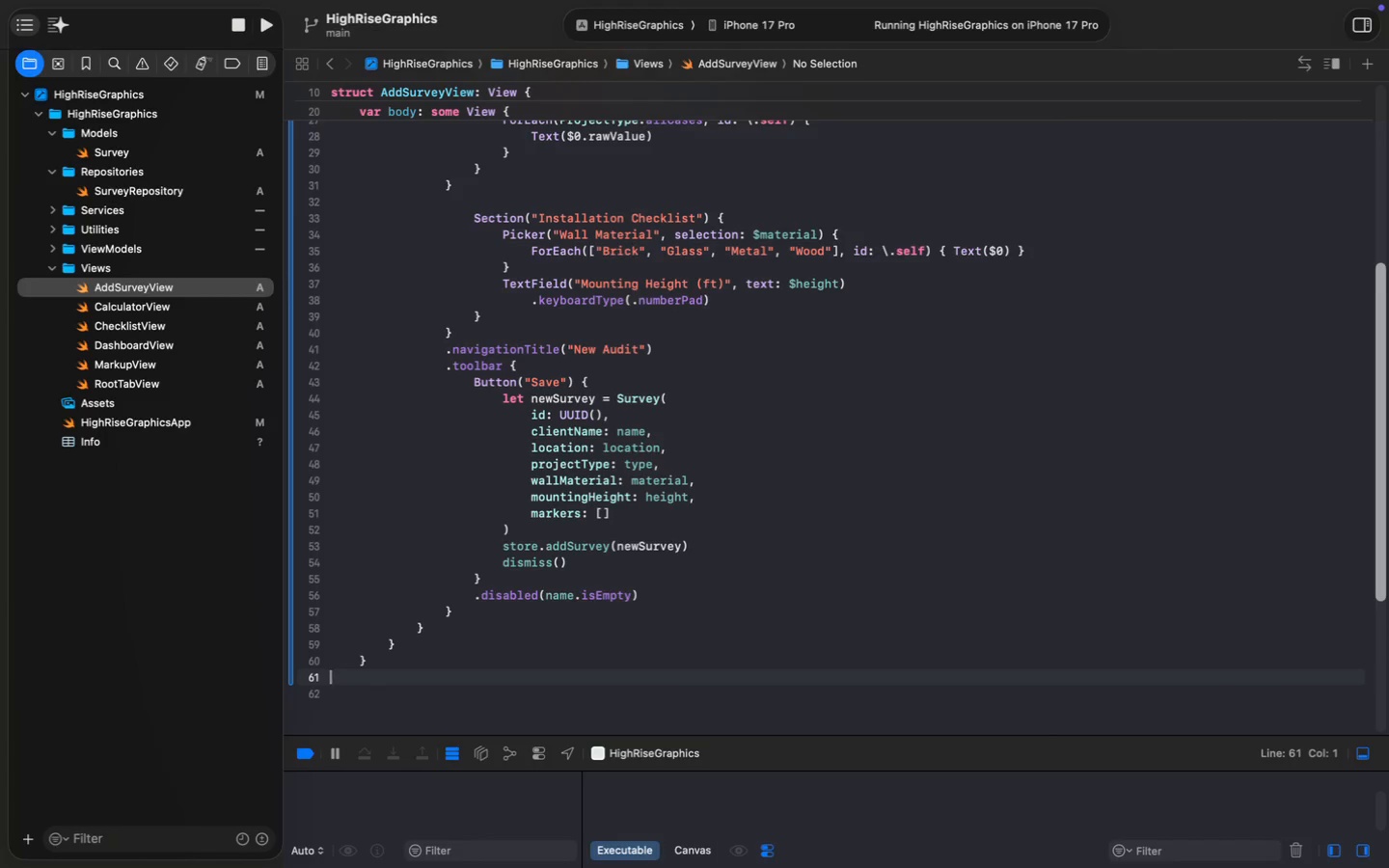 
left_click([362, 660])
 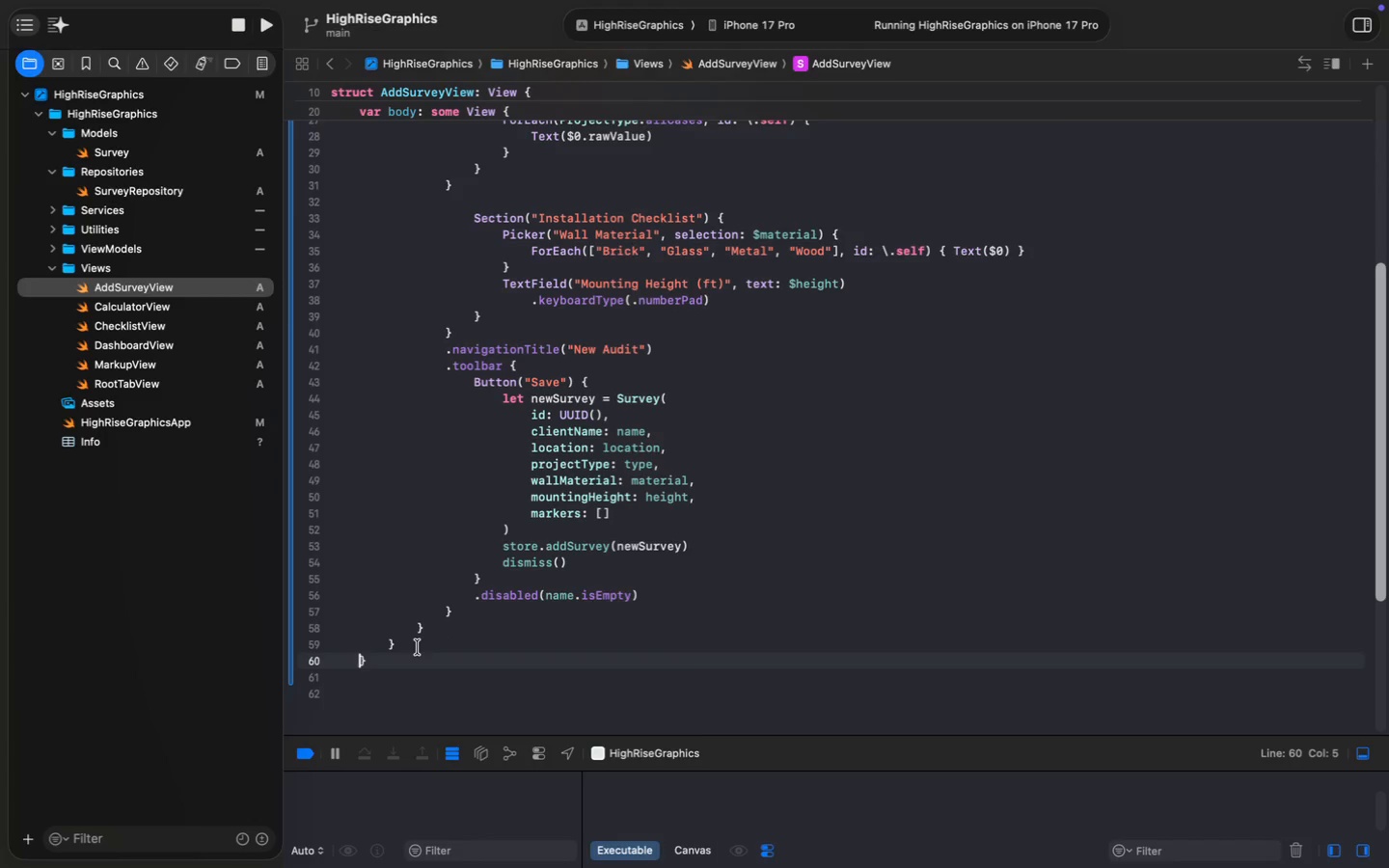 
key(Backspace)
 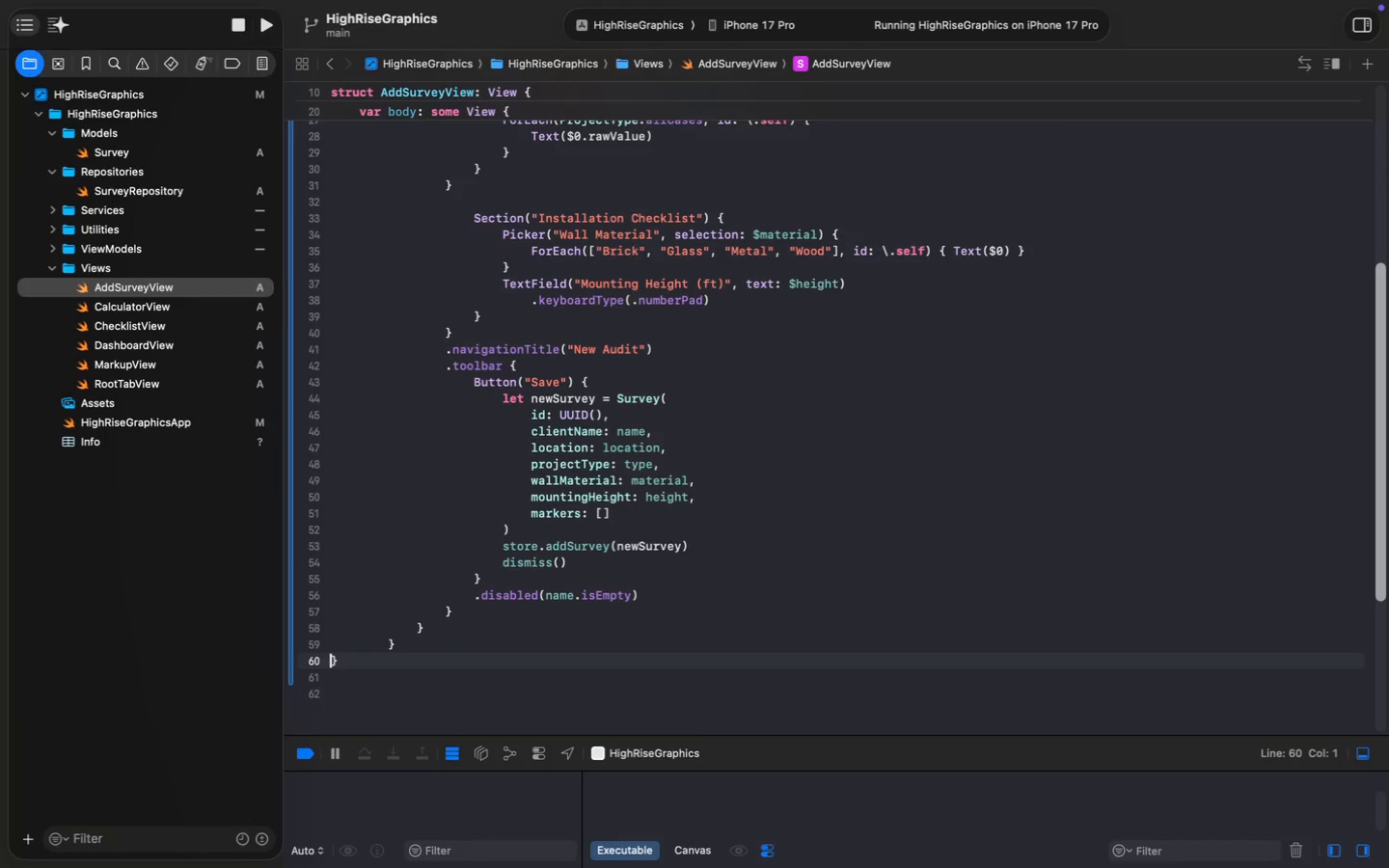 
key(ArrowUp)
 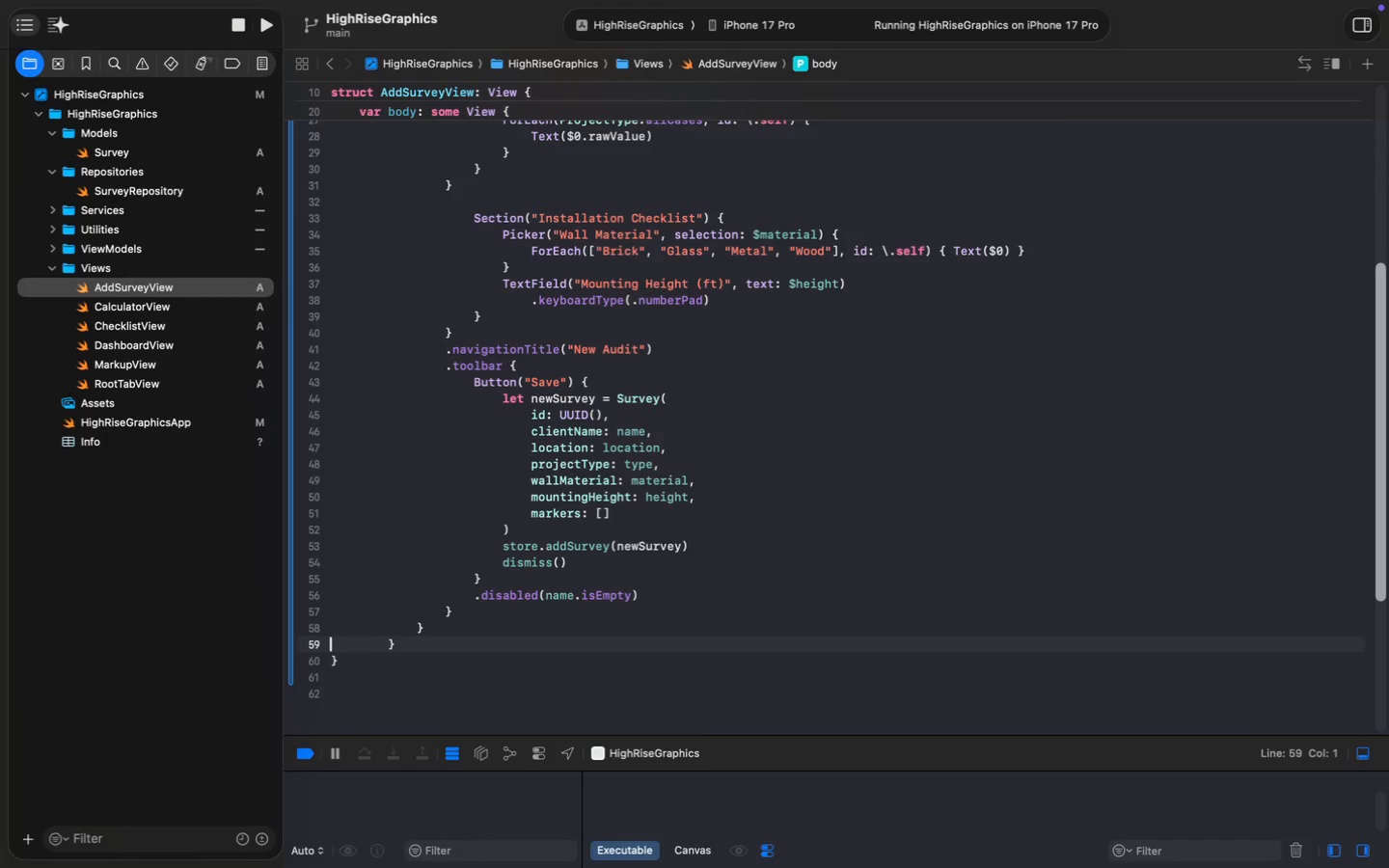 
key(ArrowRight)
 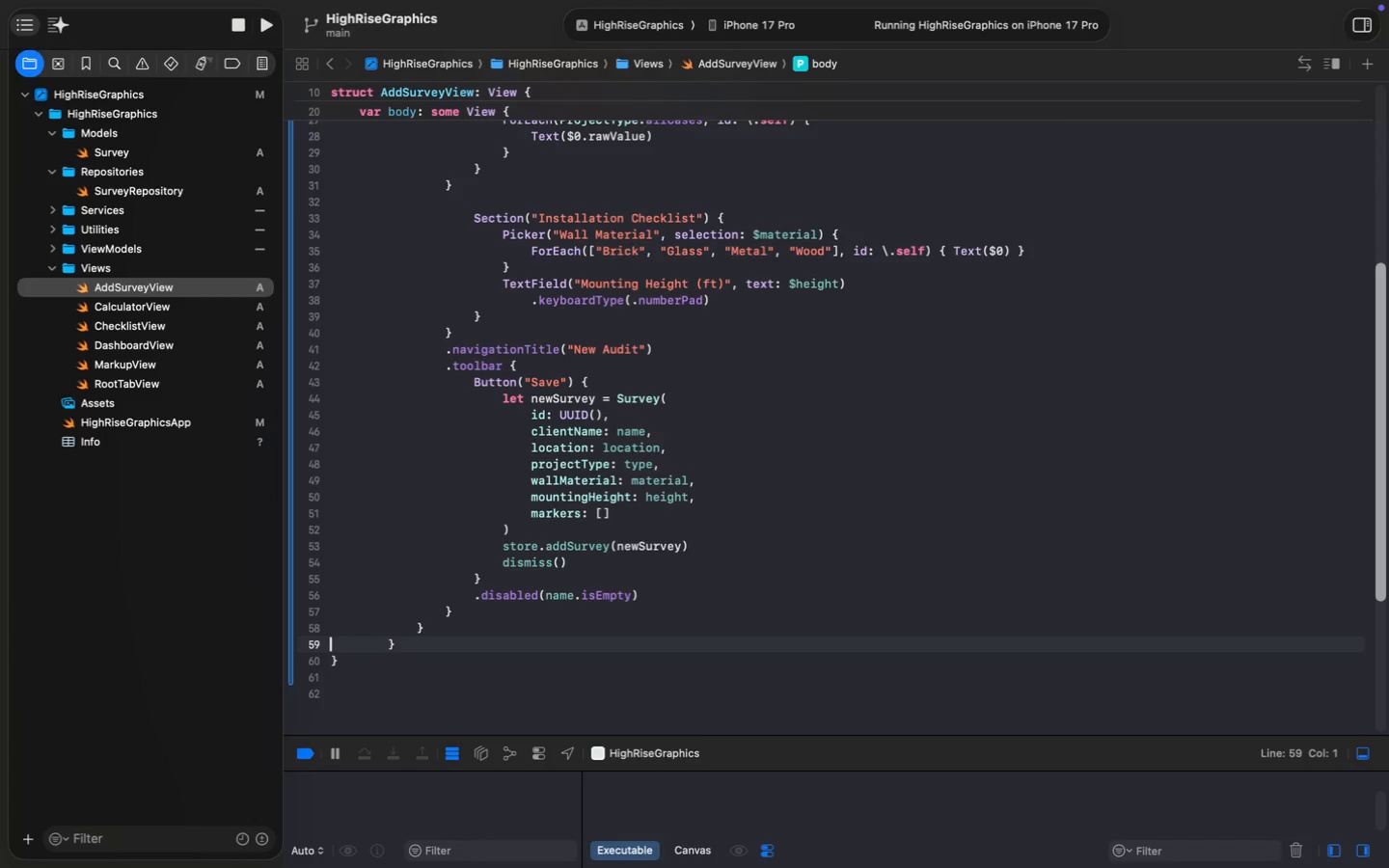 
key(ArrowLeft)
 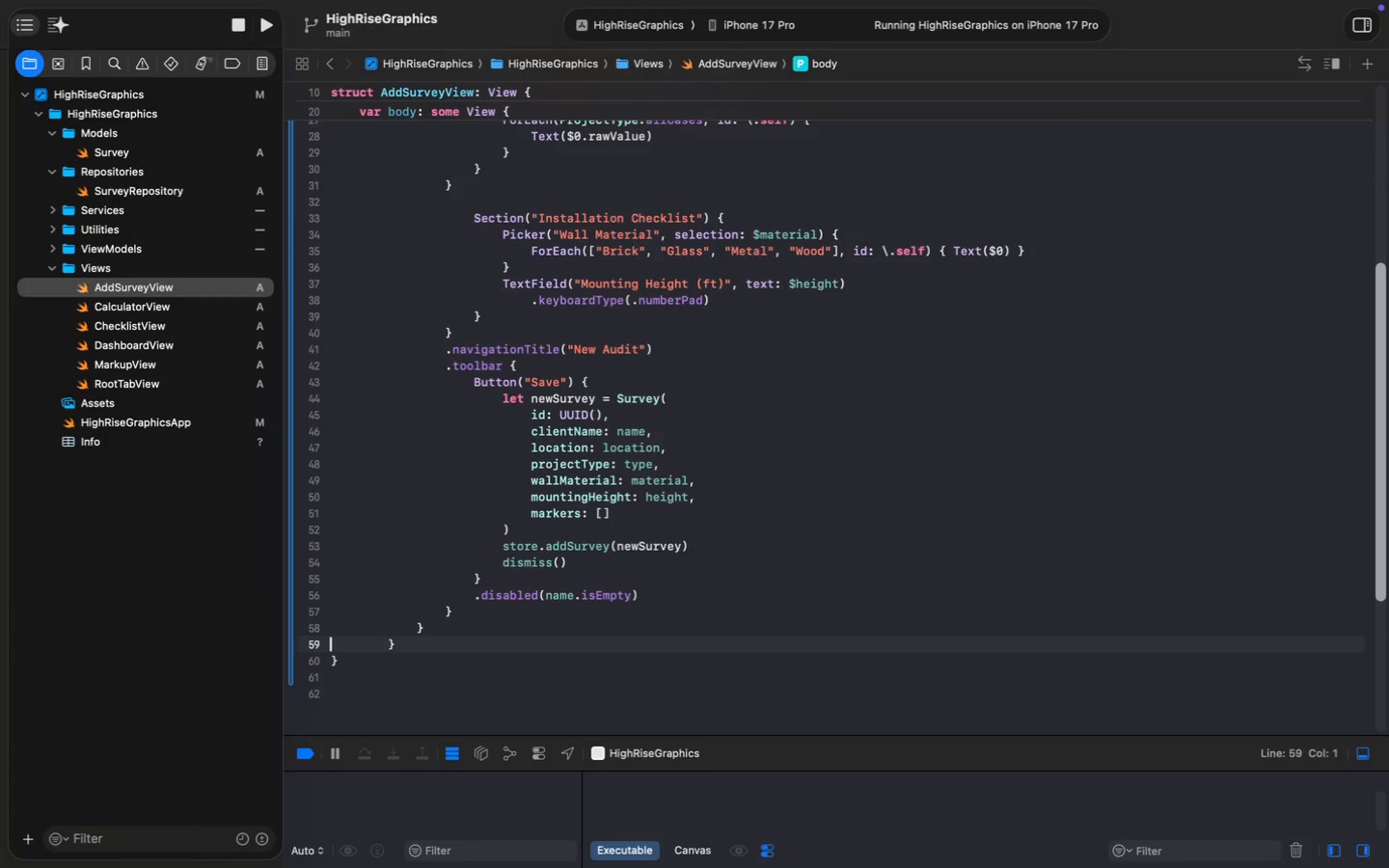 
key(Alt+ArrowRight)
 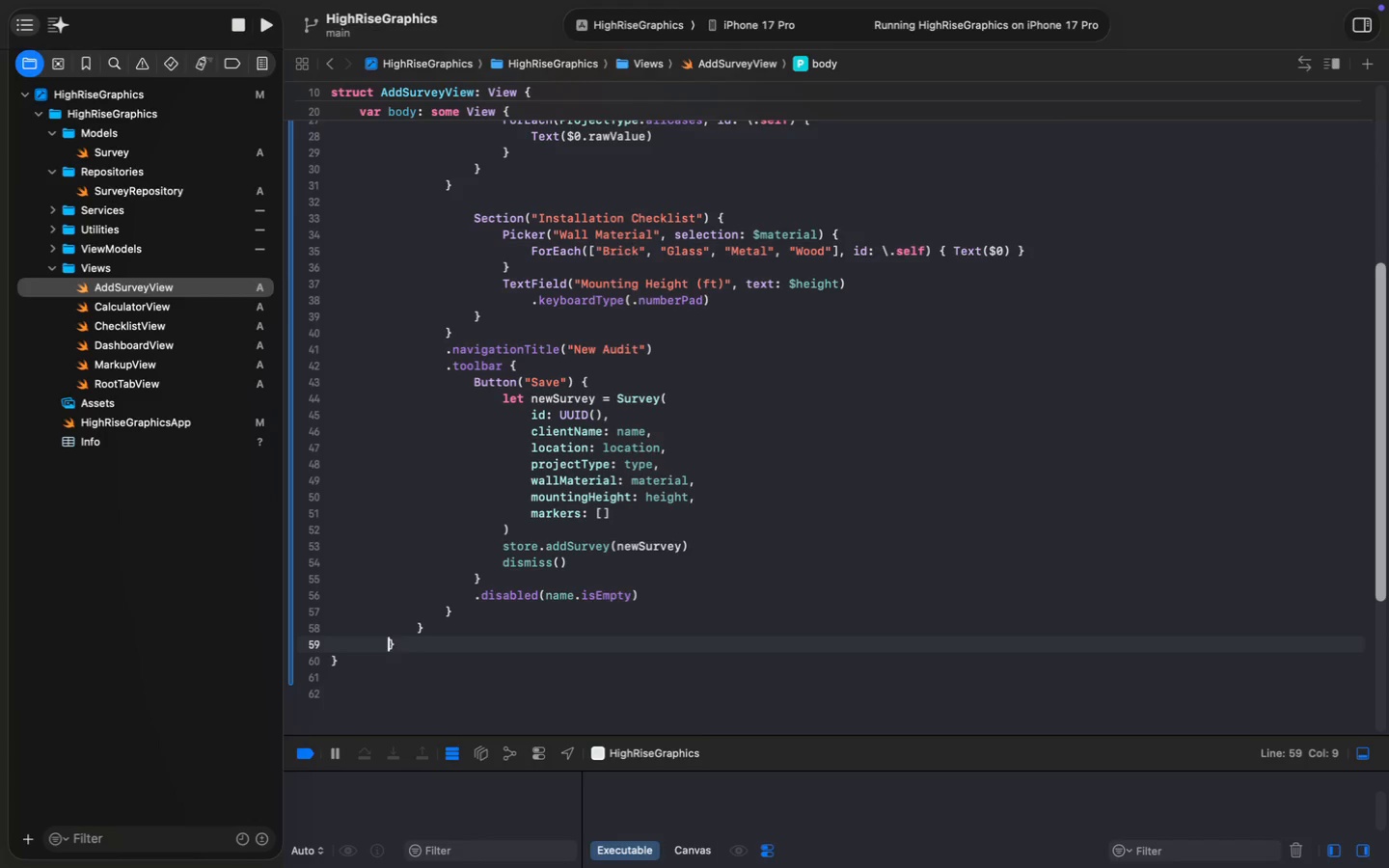 
key(Backspace)
 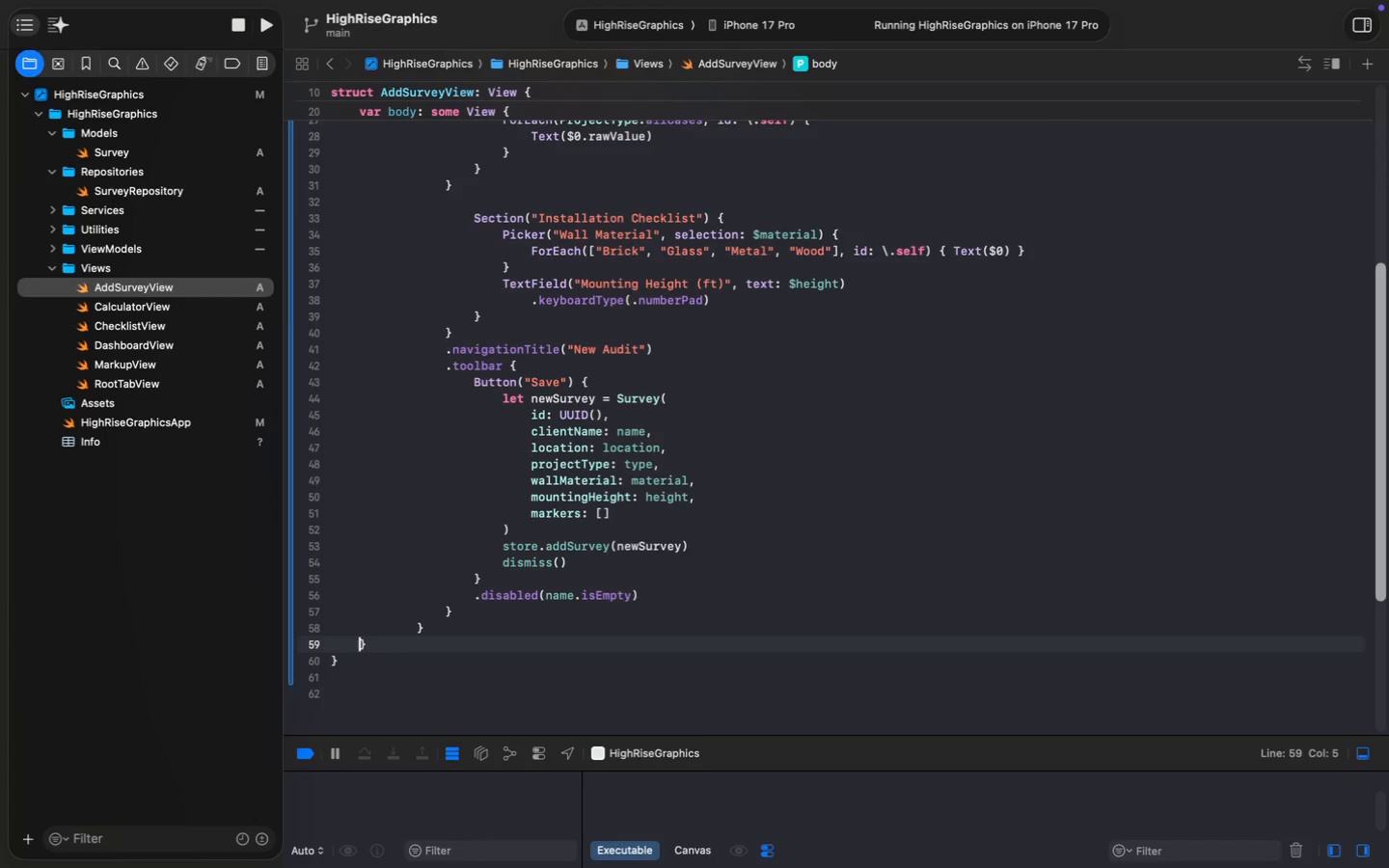 
key(ArrowUp)
 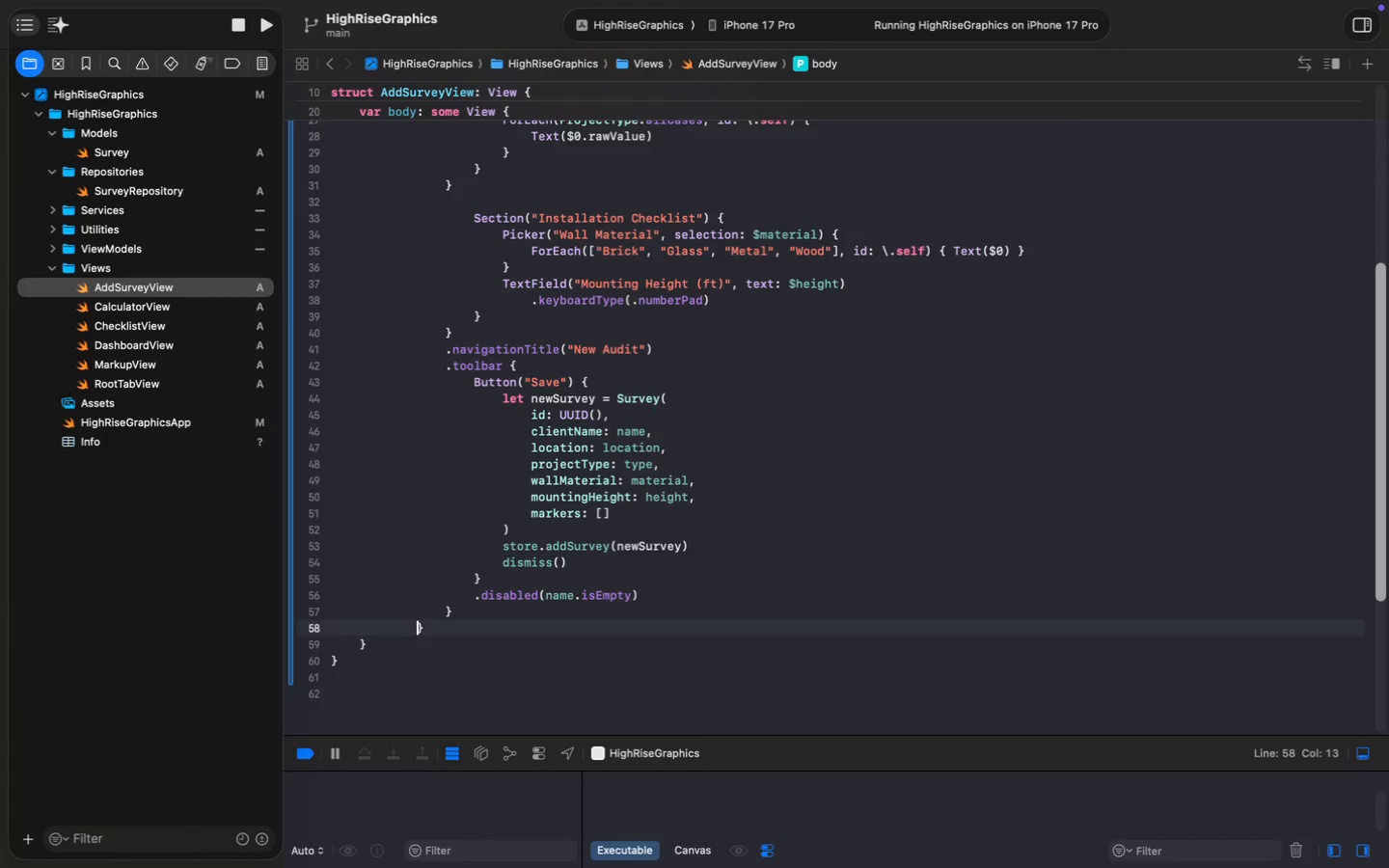 
key(Alt+ArrowRight)
 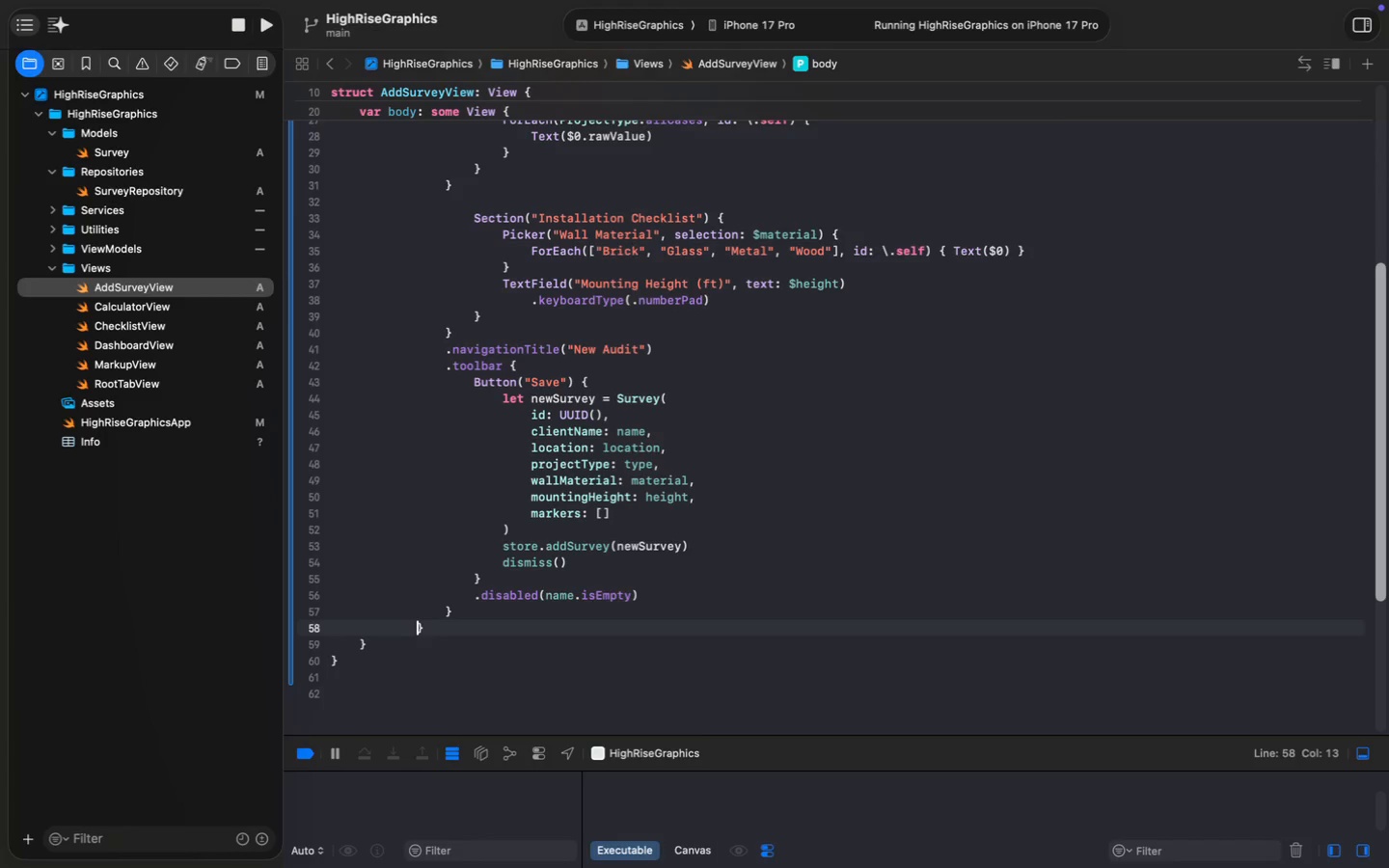 
key(Backspace)
 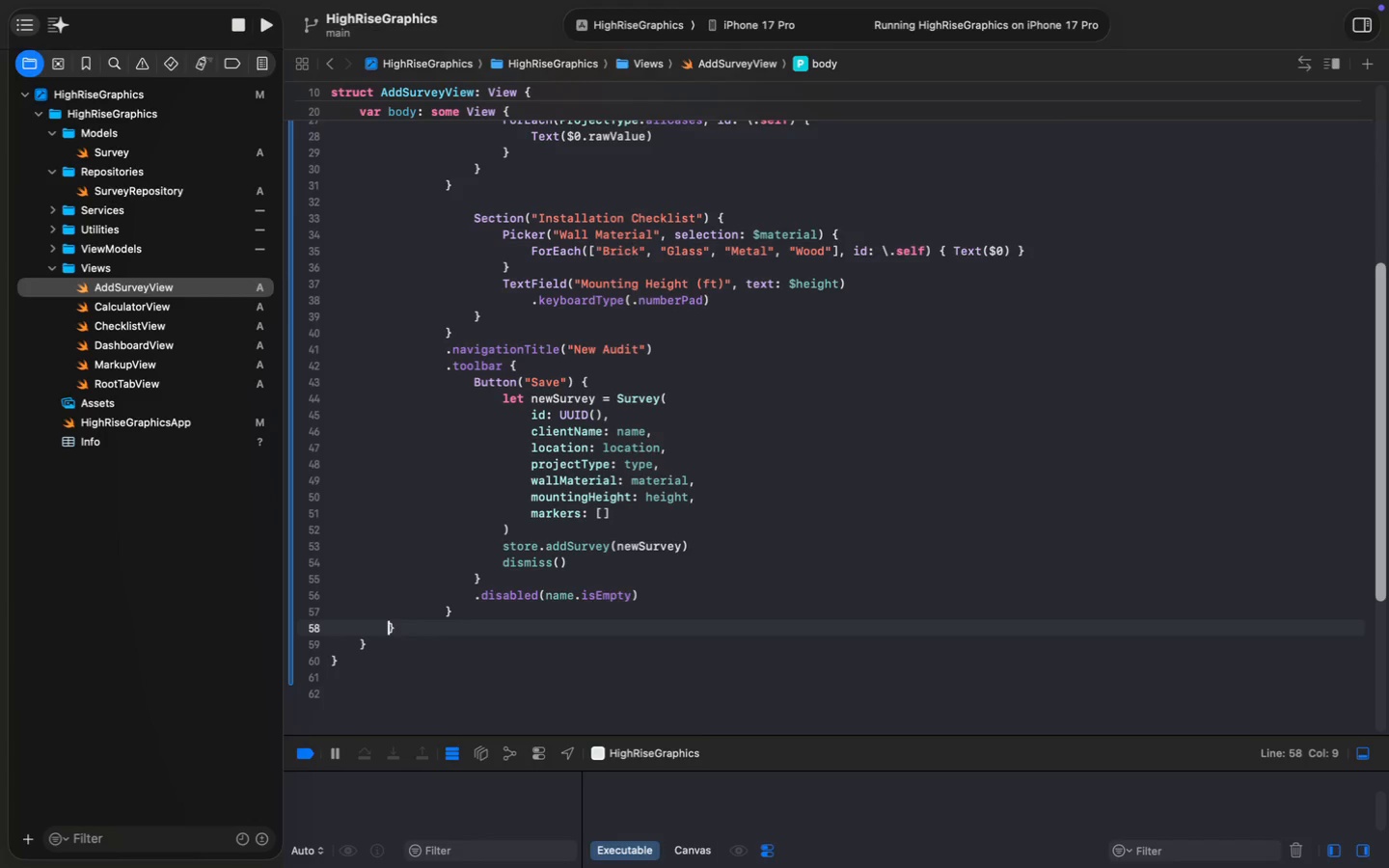 
key(ArrowUp)
 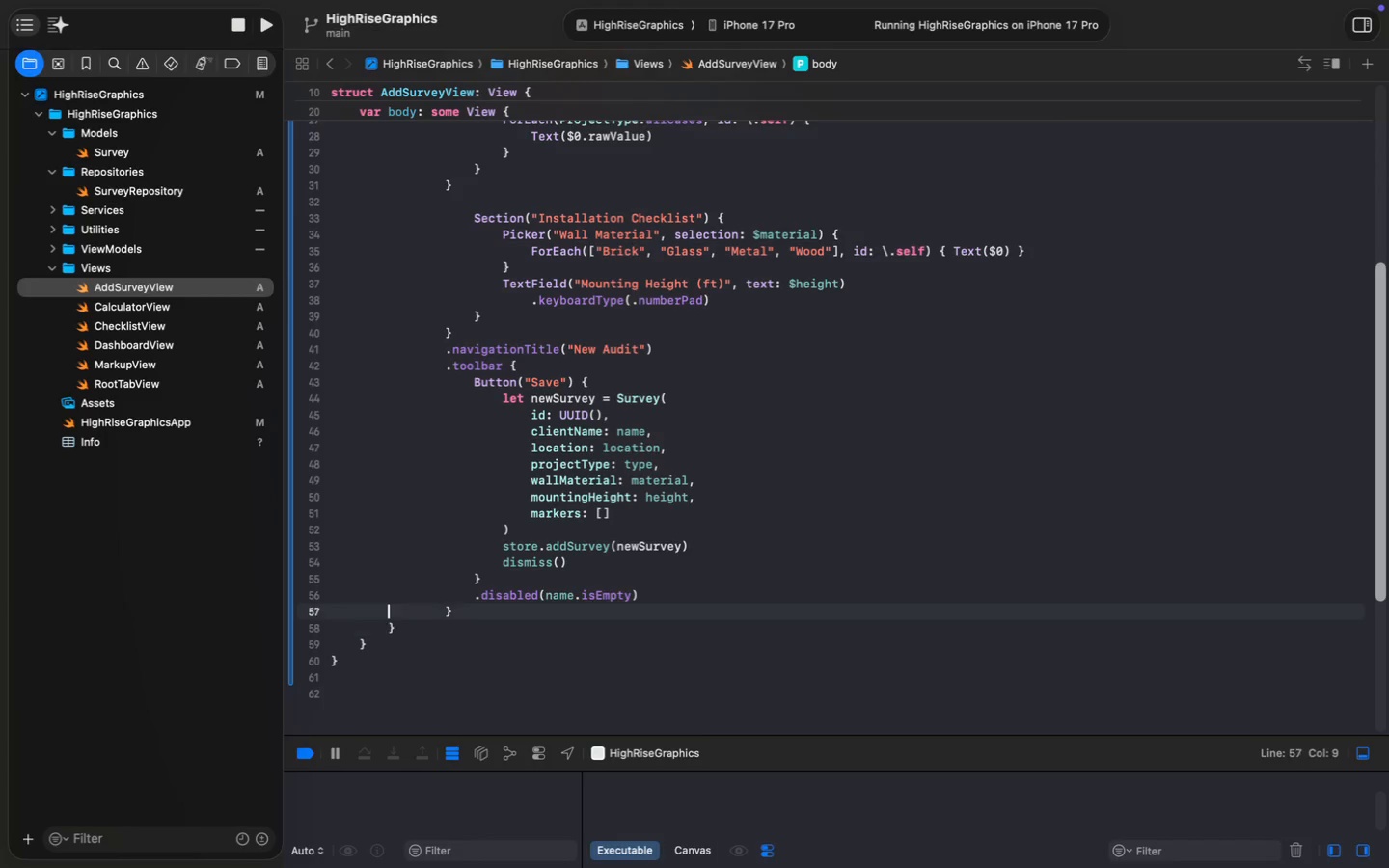 
key(Alt+ArrowRight)
 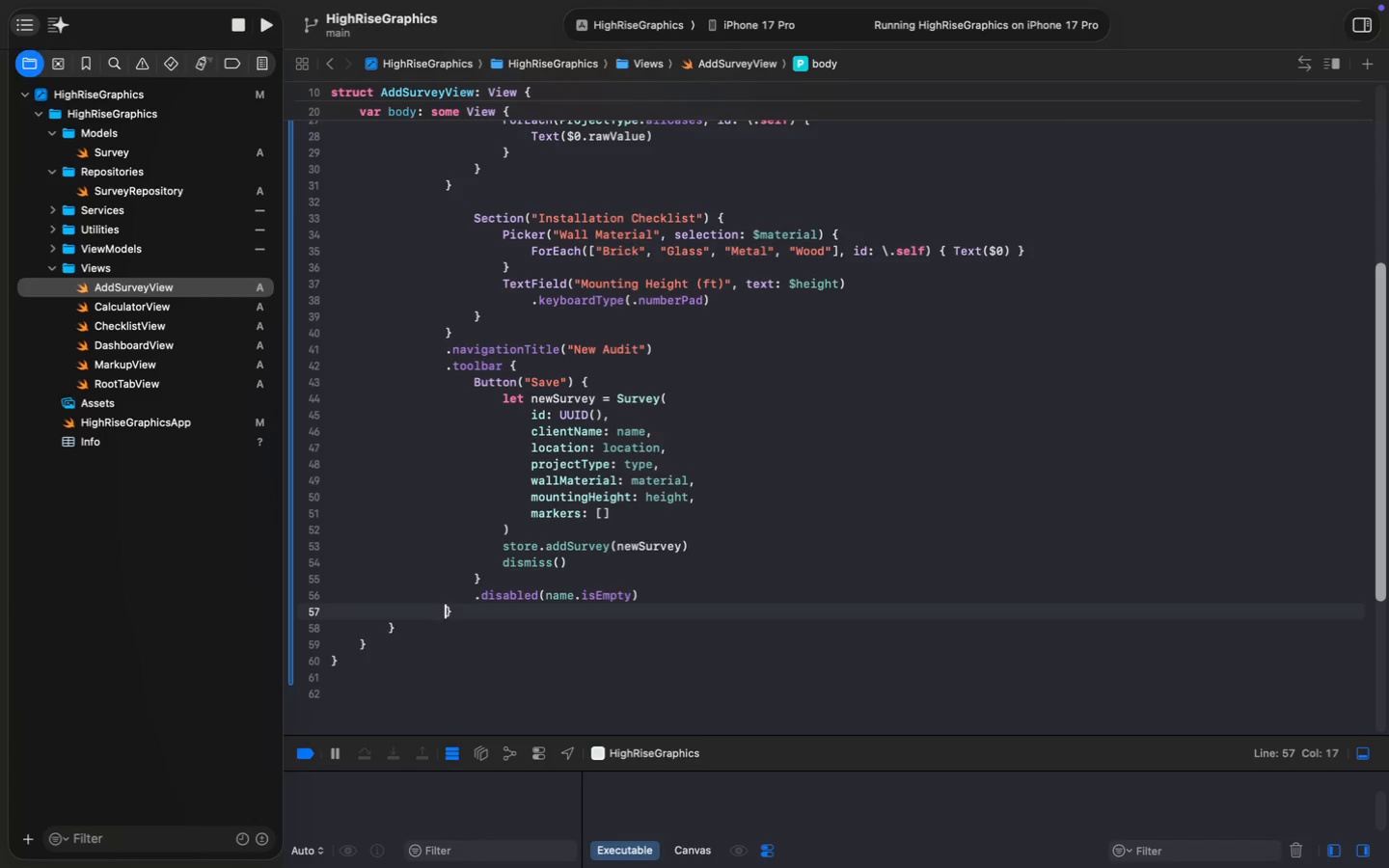 
key(Backspace)
 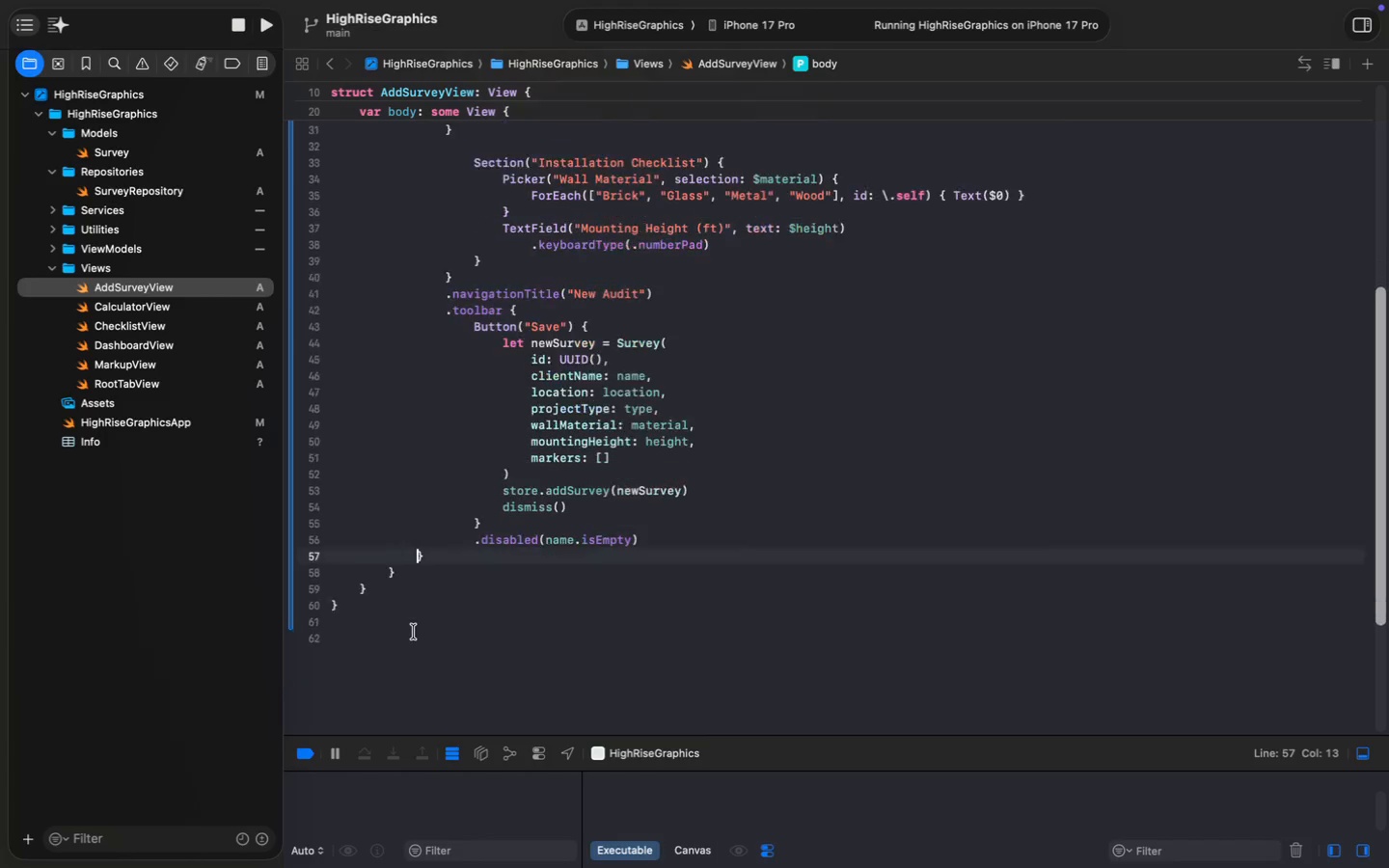 
scroll: coordinate [414, 631], scroll_direction: up, amount: 10.0
 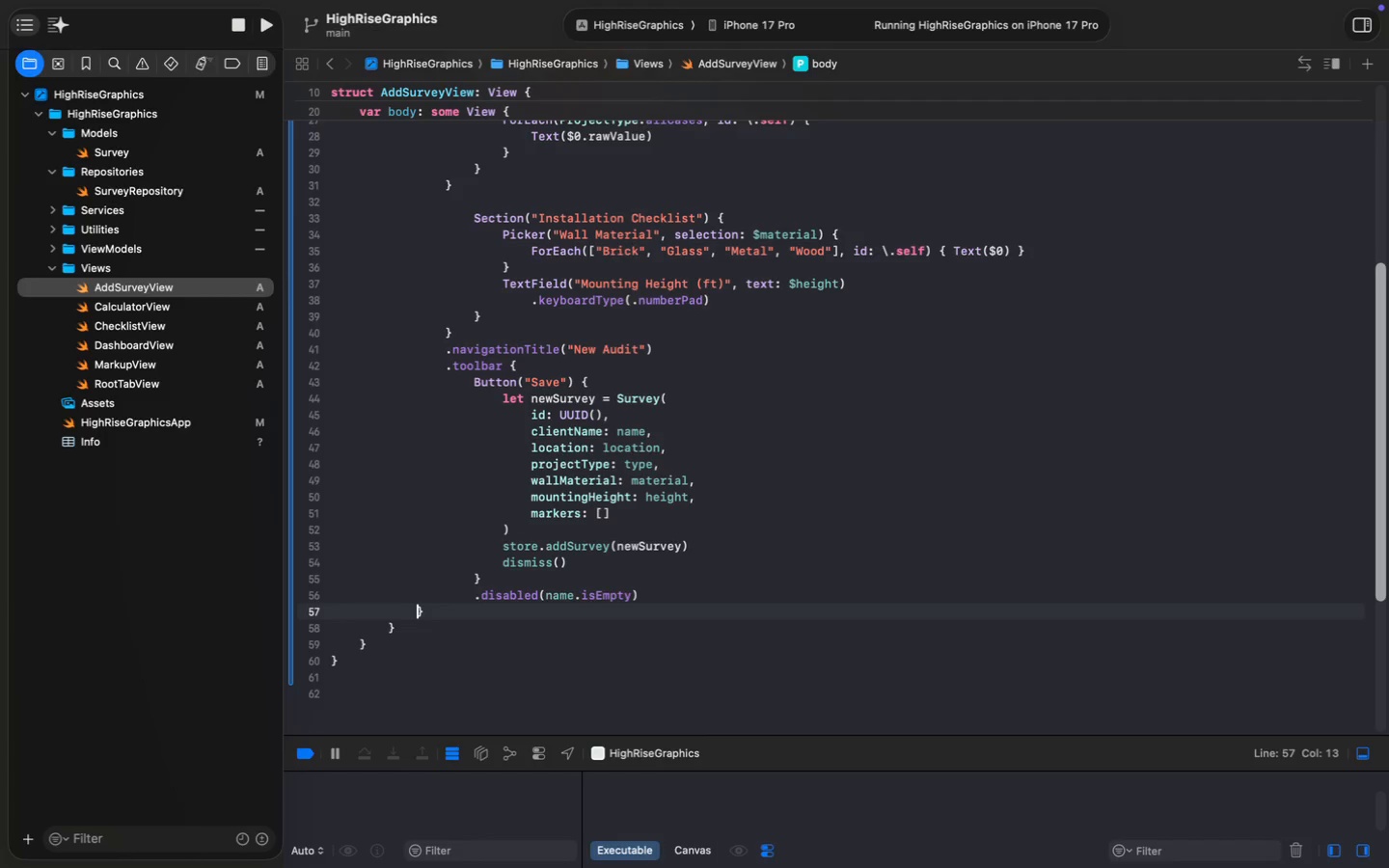 
scroll: coordinate [481, 696], scroll_direction: down, amount: 20.0
 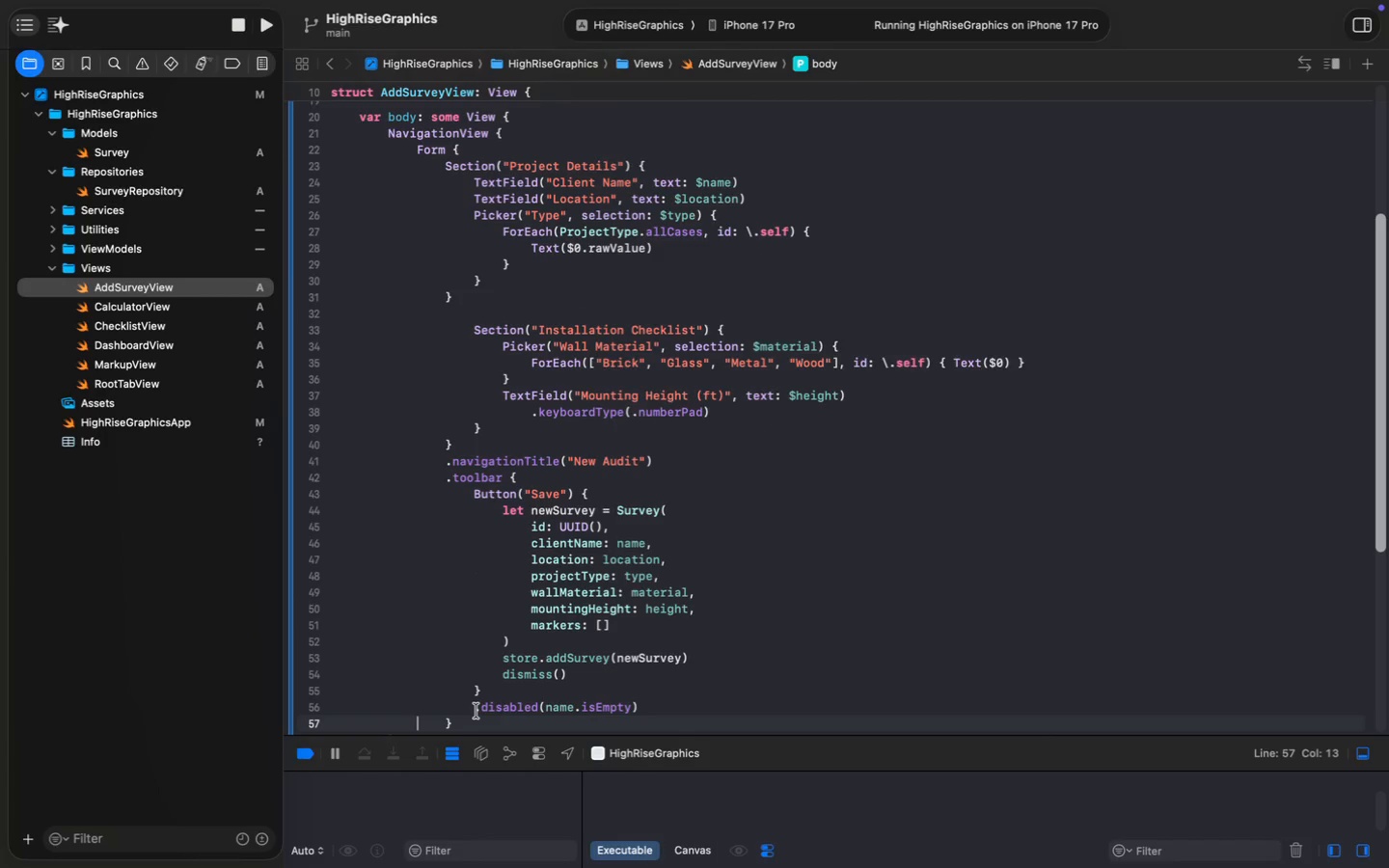 
left_click([529, 635])
 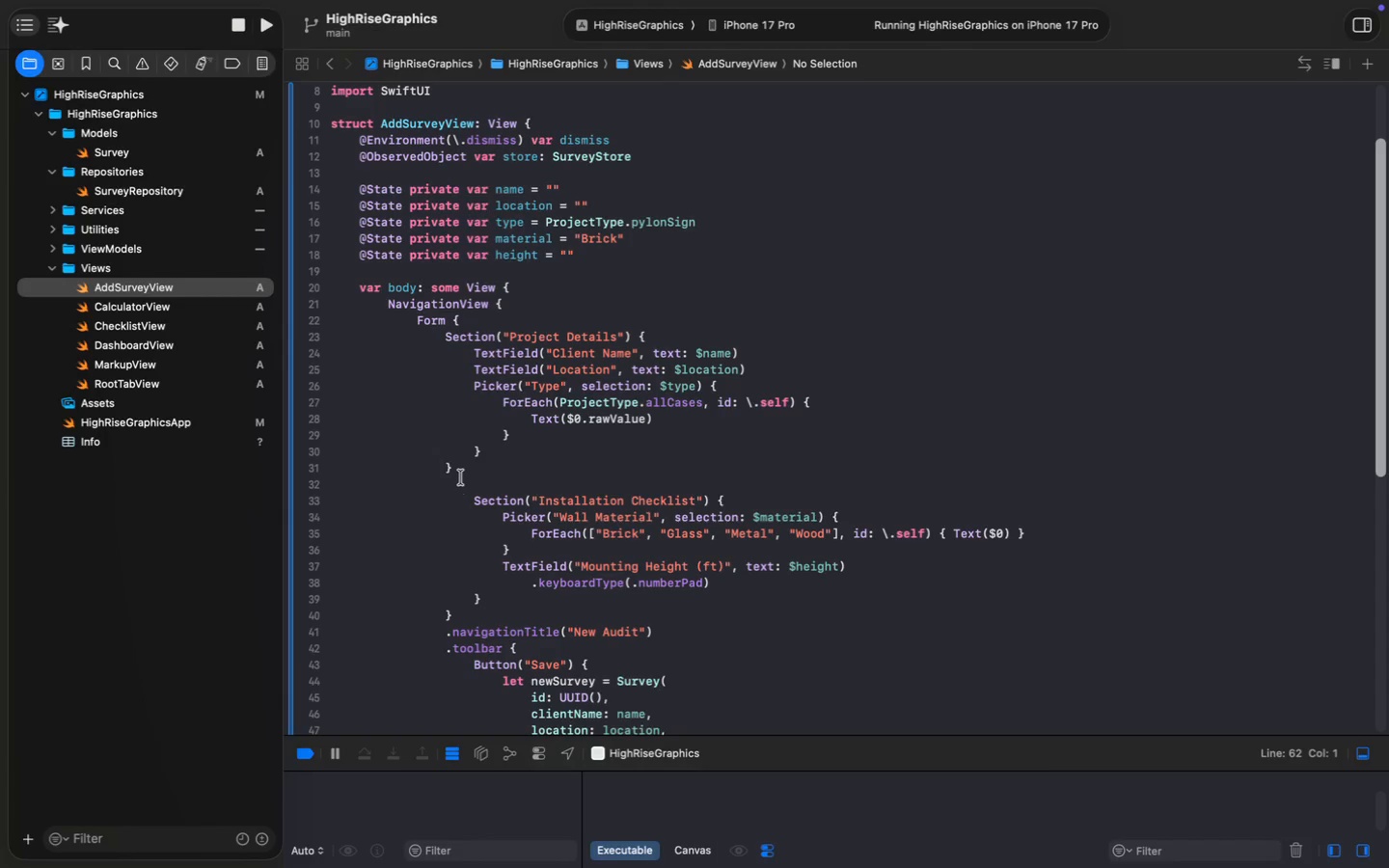 
scroll: coordinate [529, 635], scroll_direction: up, amount: 47.0
 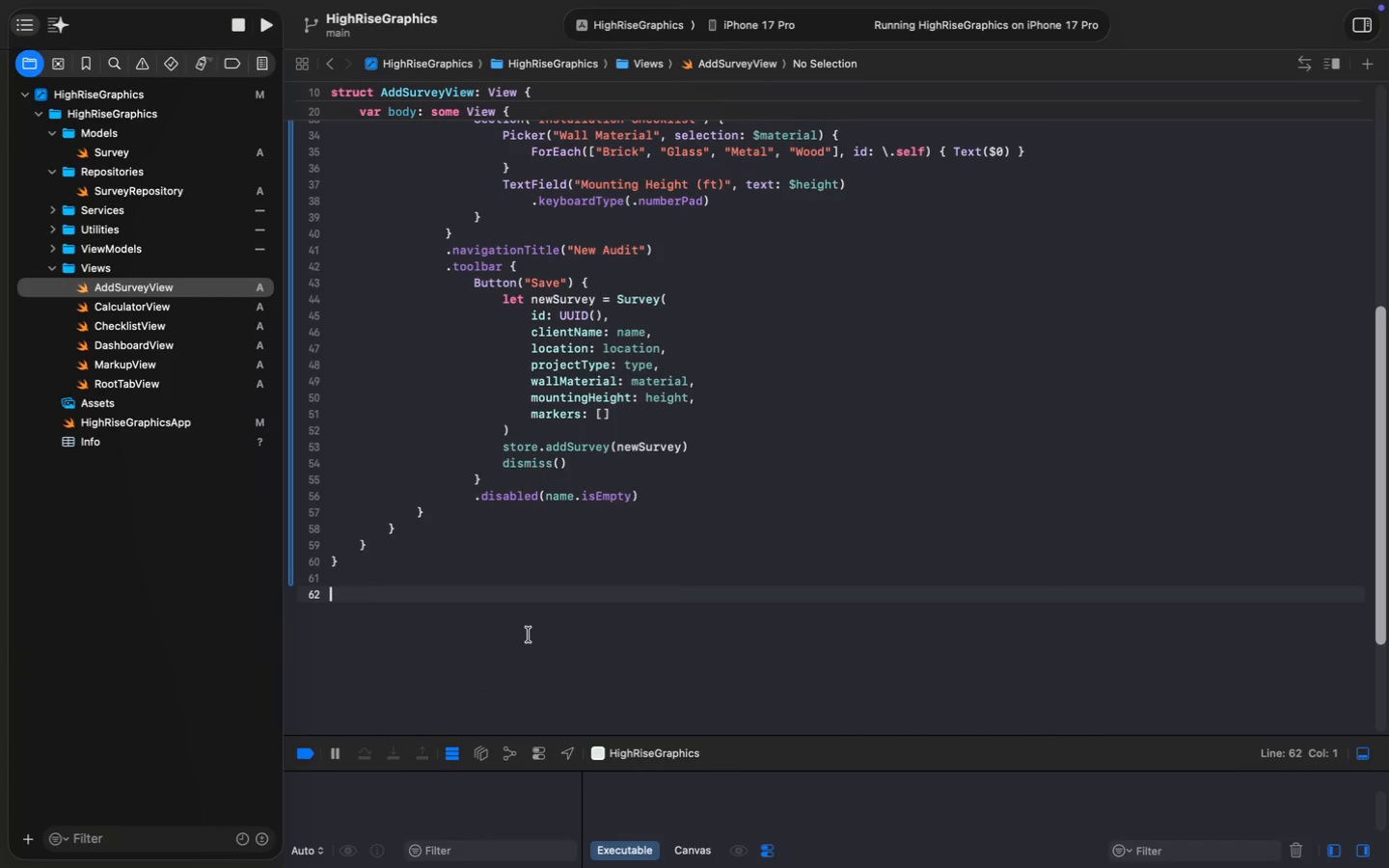 
left_click([447, 337])
 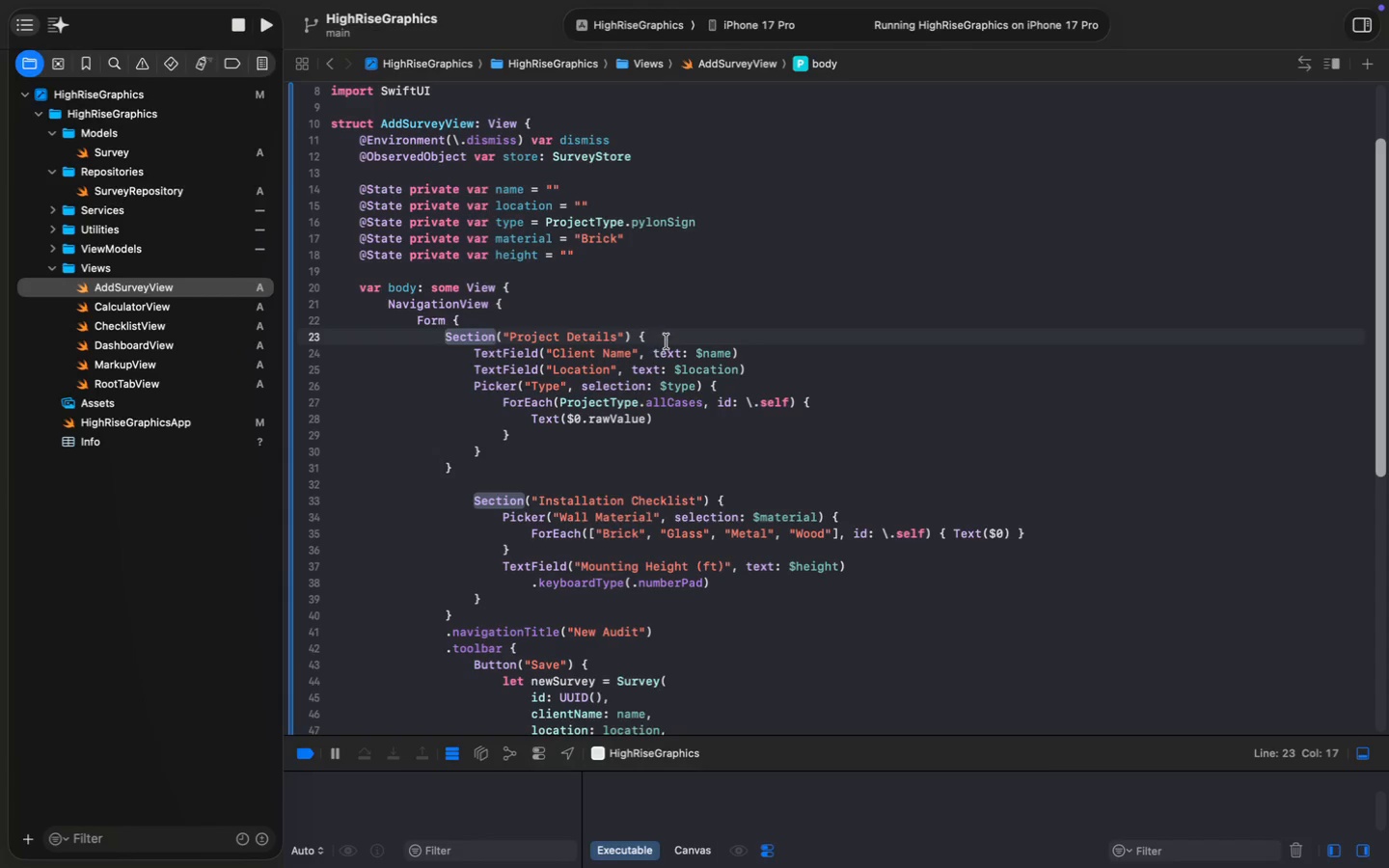 
left_click([656, 333])
 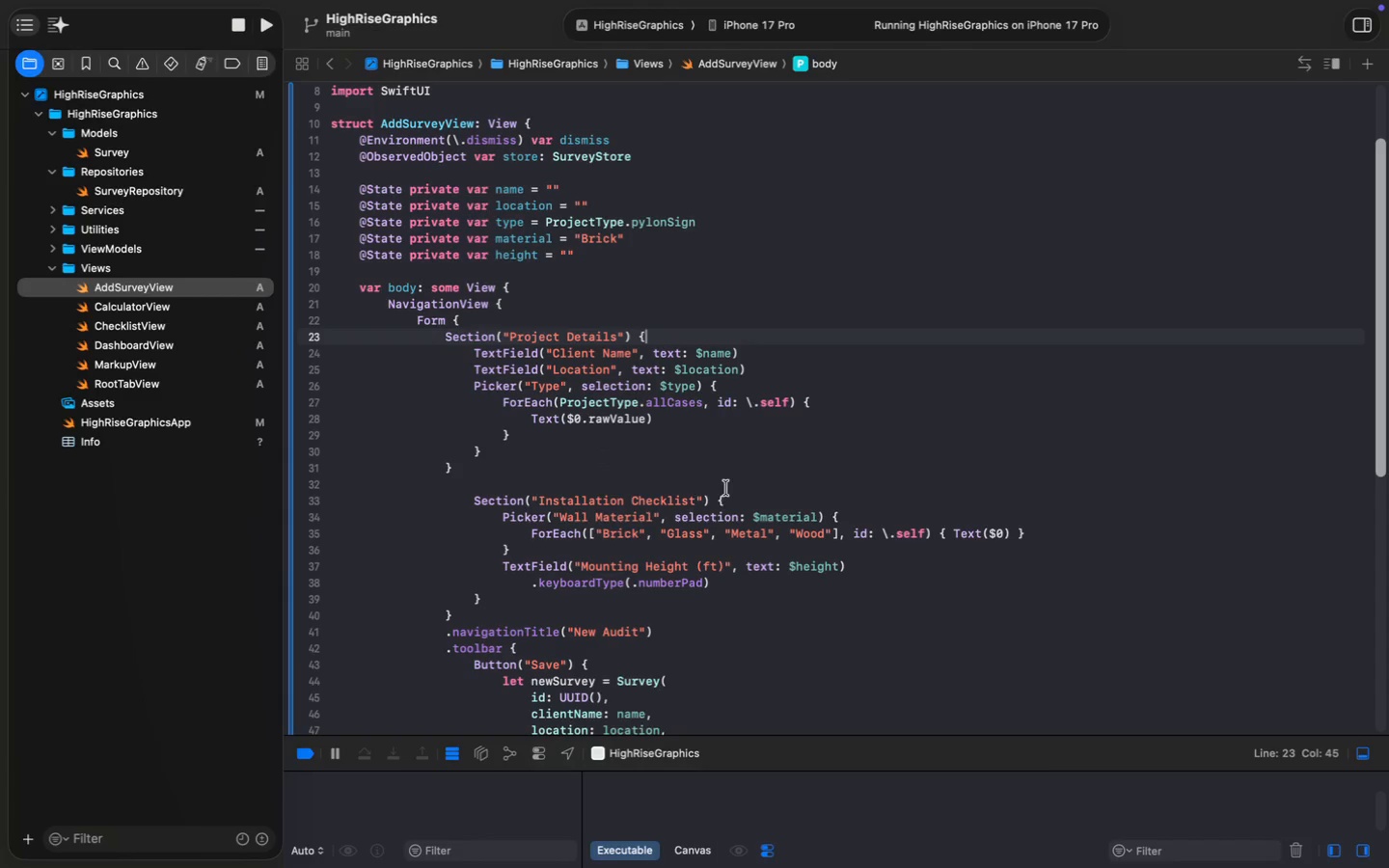 
left_click([735, 499])
 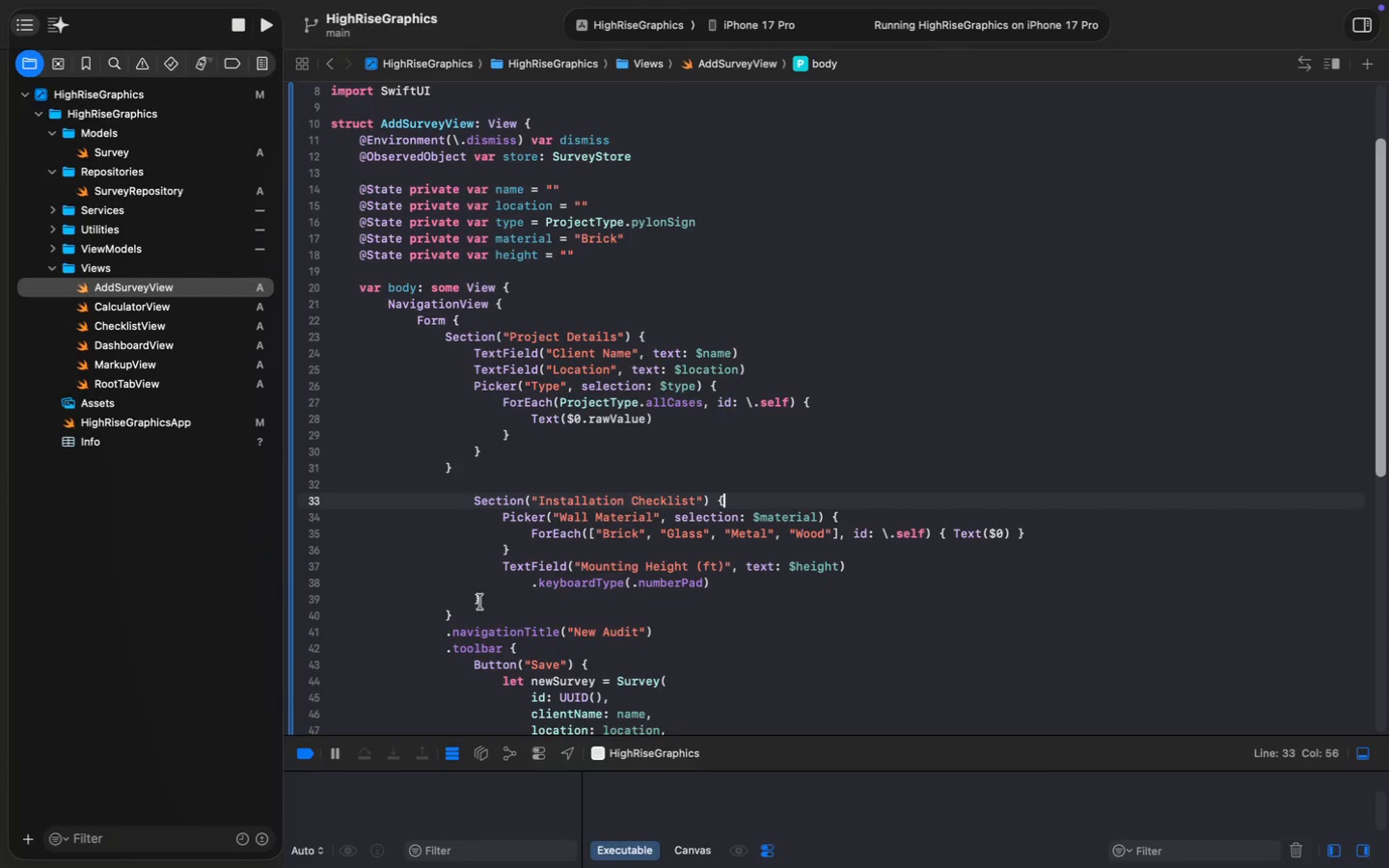 
left_click([448, 616])
 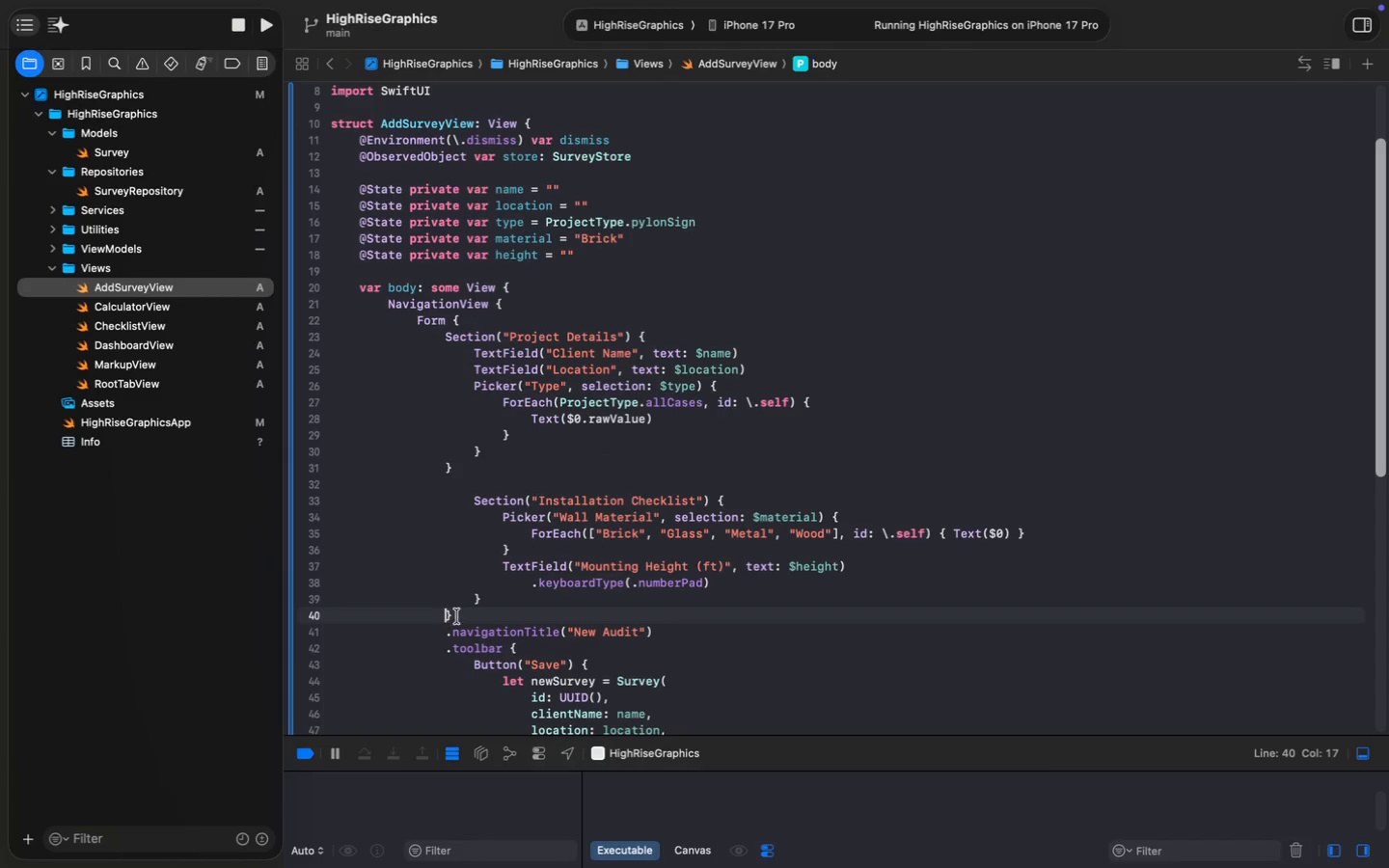 
left_click([457, 616])
 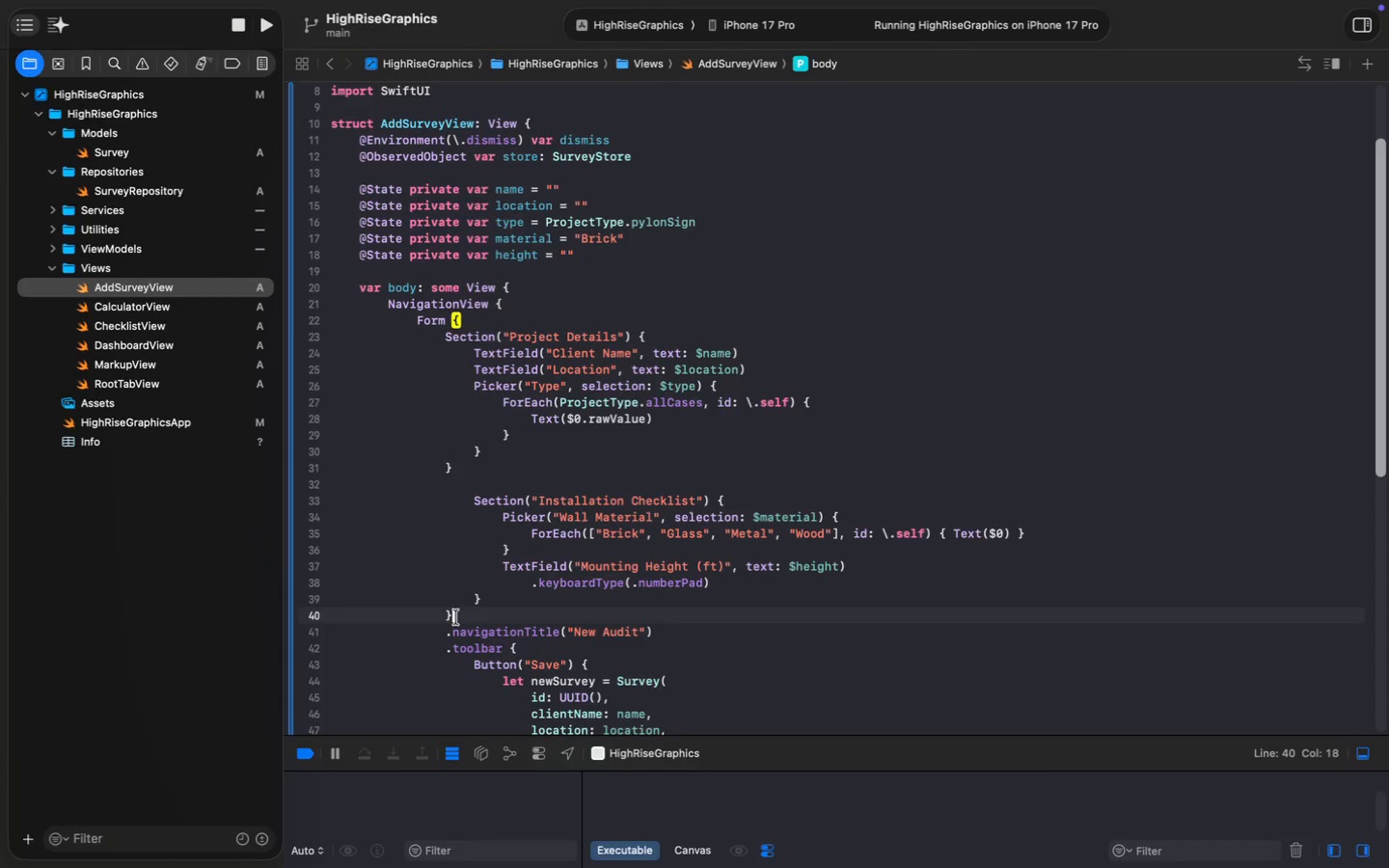 
scroll: coordinate [500, 627], scroll_direction: down, amount: 4.0
 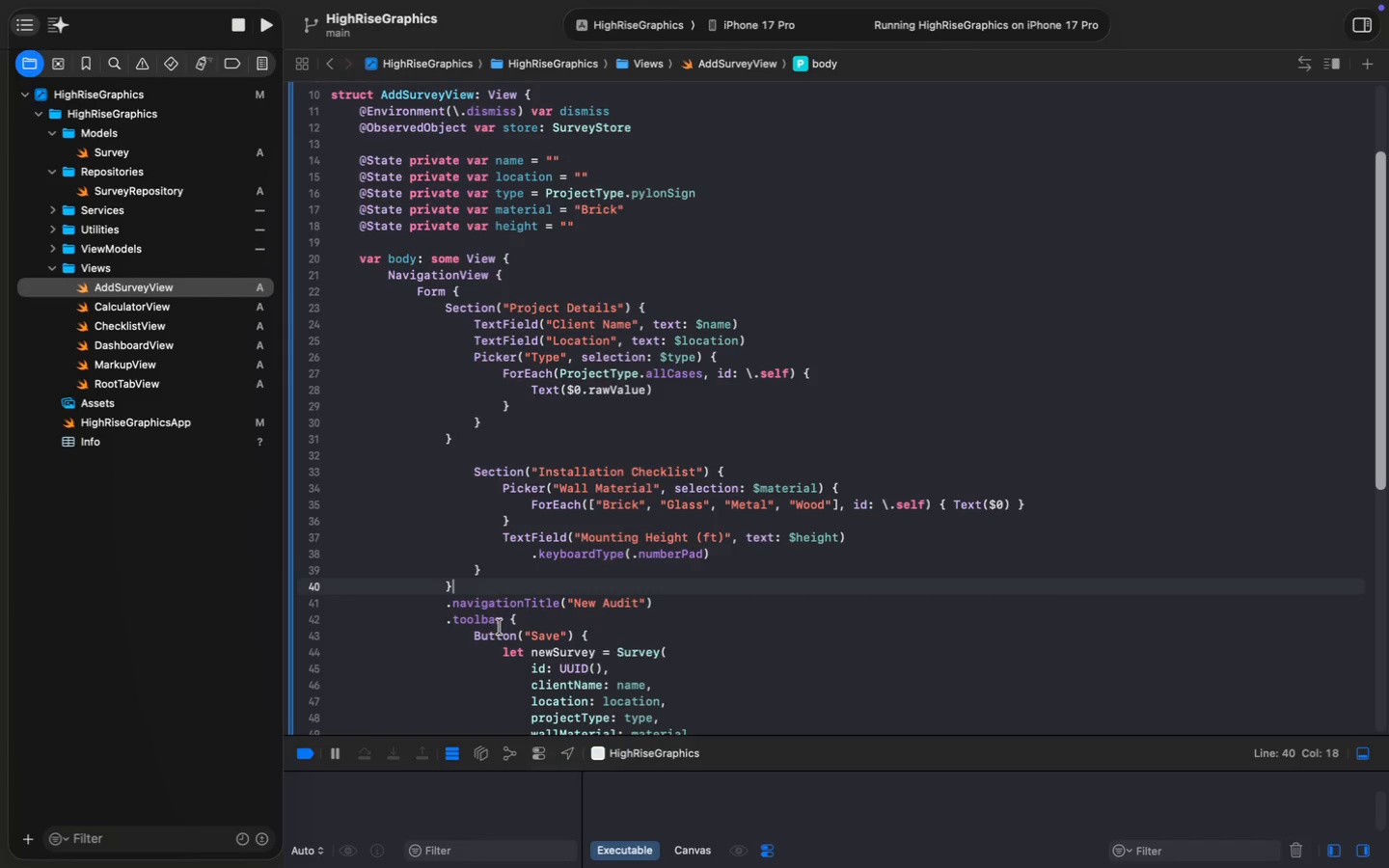 
key(ArrowLeft)
 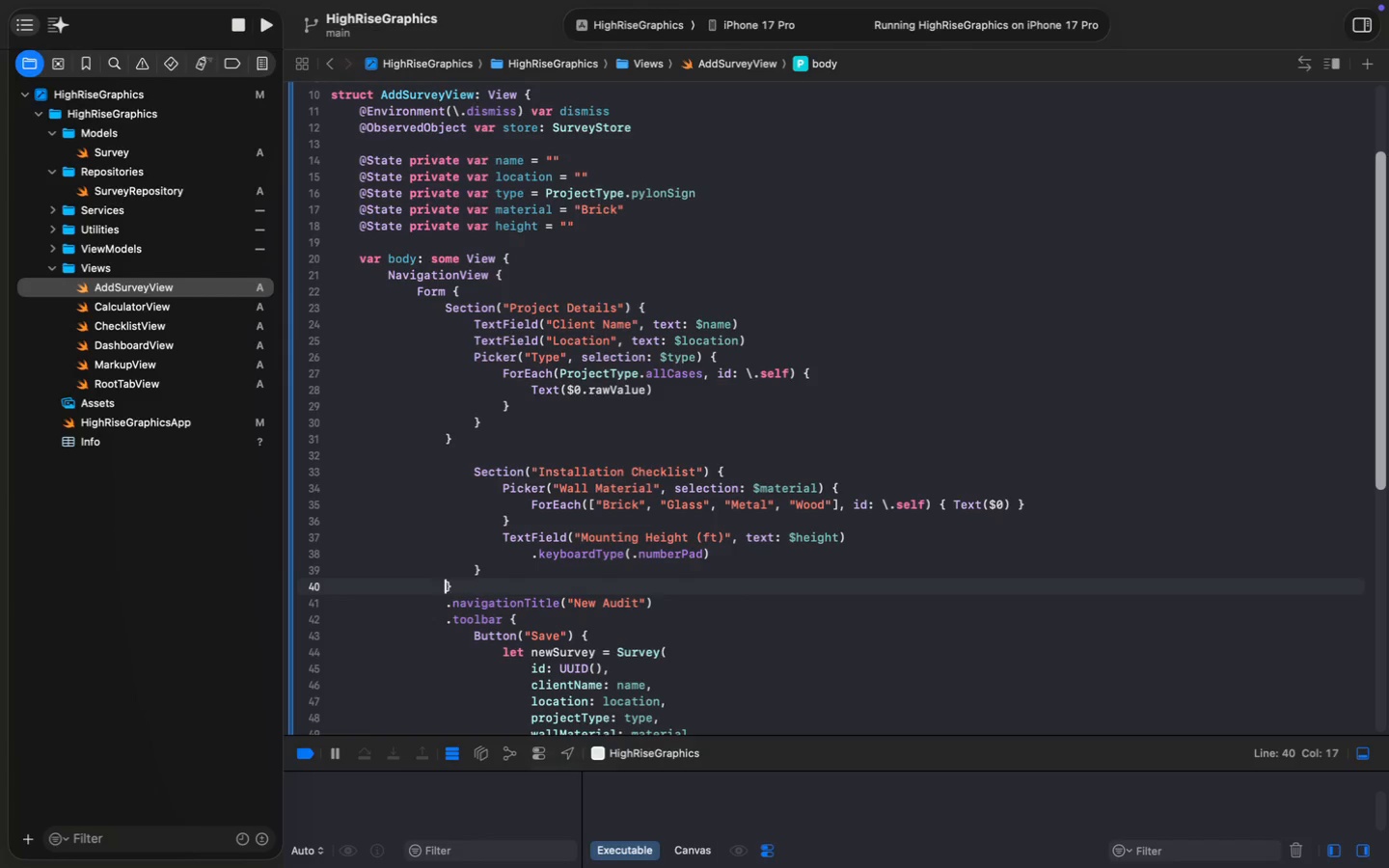 
key(Backspace)
 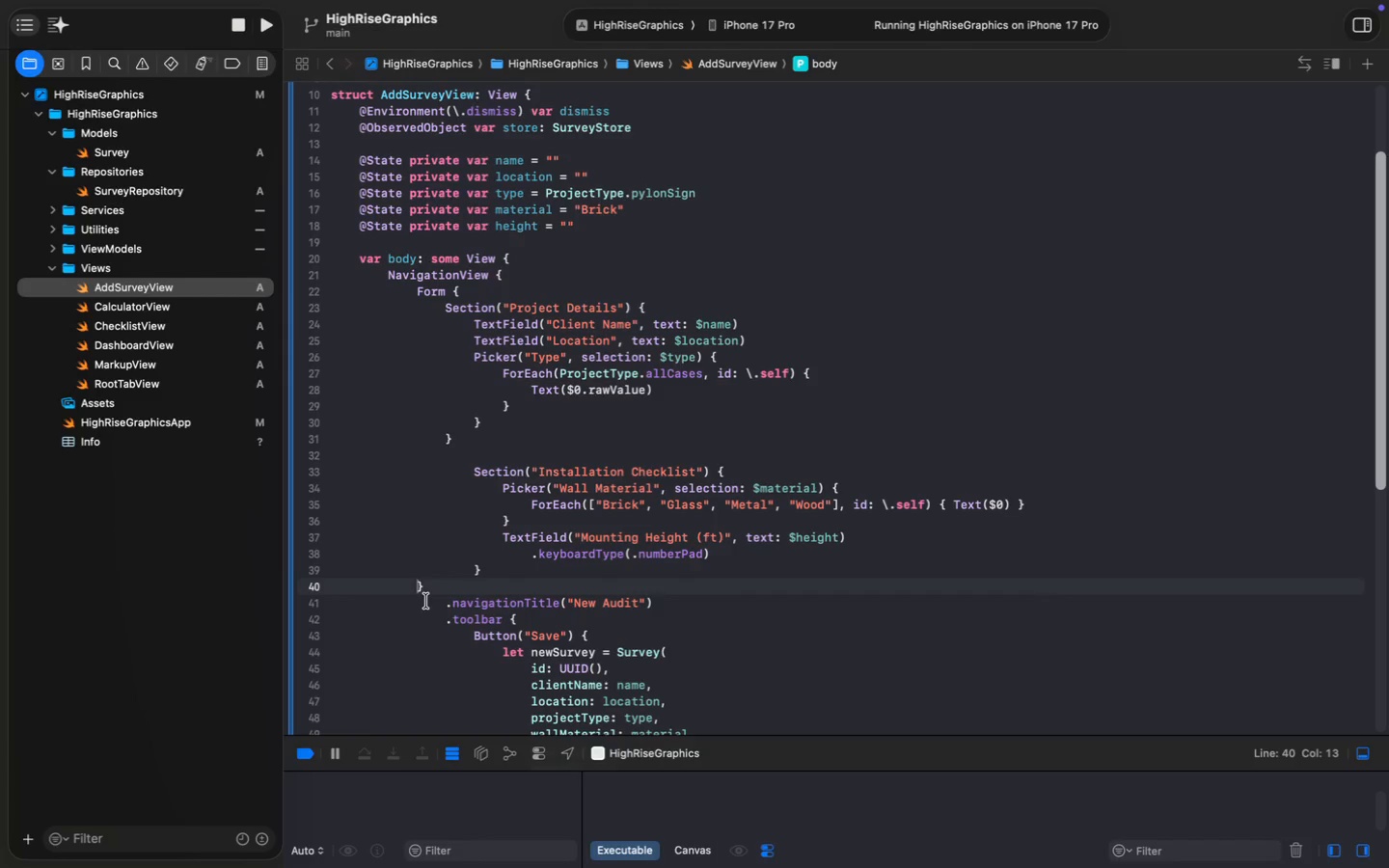 
left_click([434, 583])
 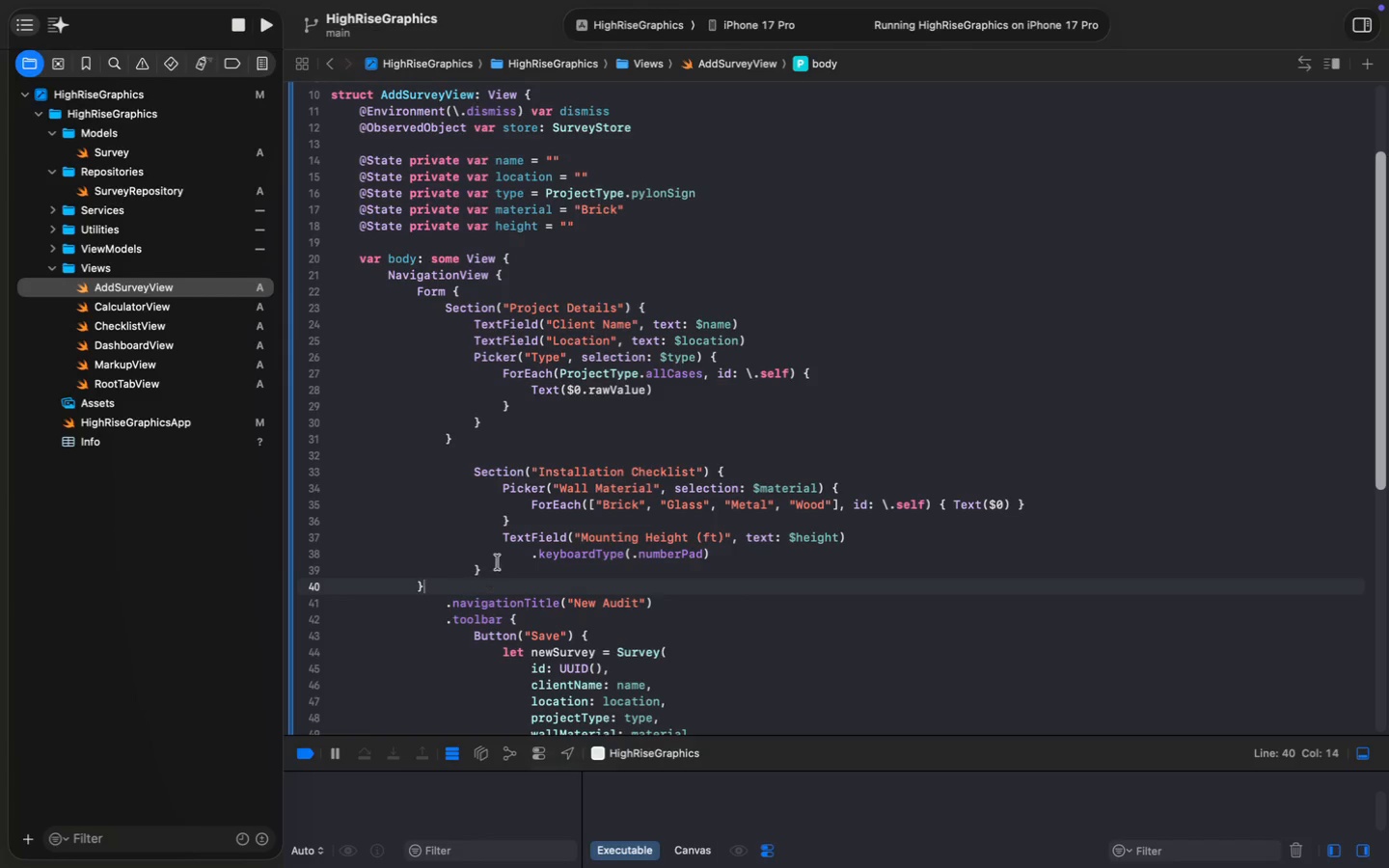 
left_click([488, 572])
 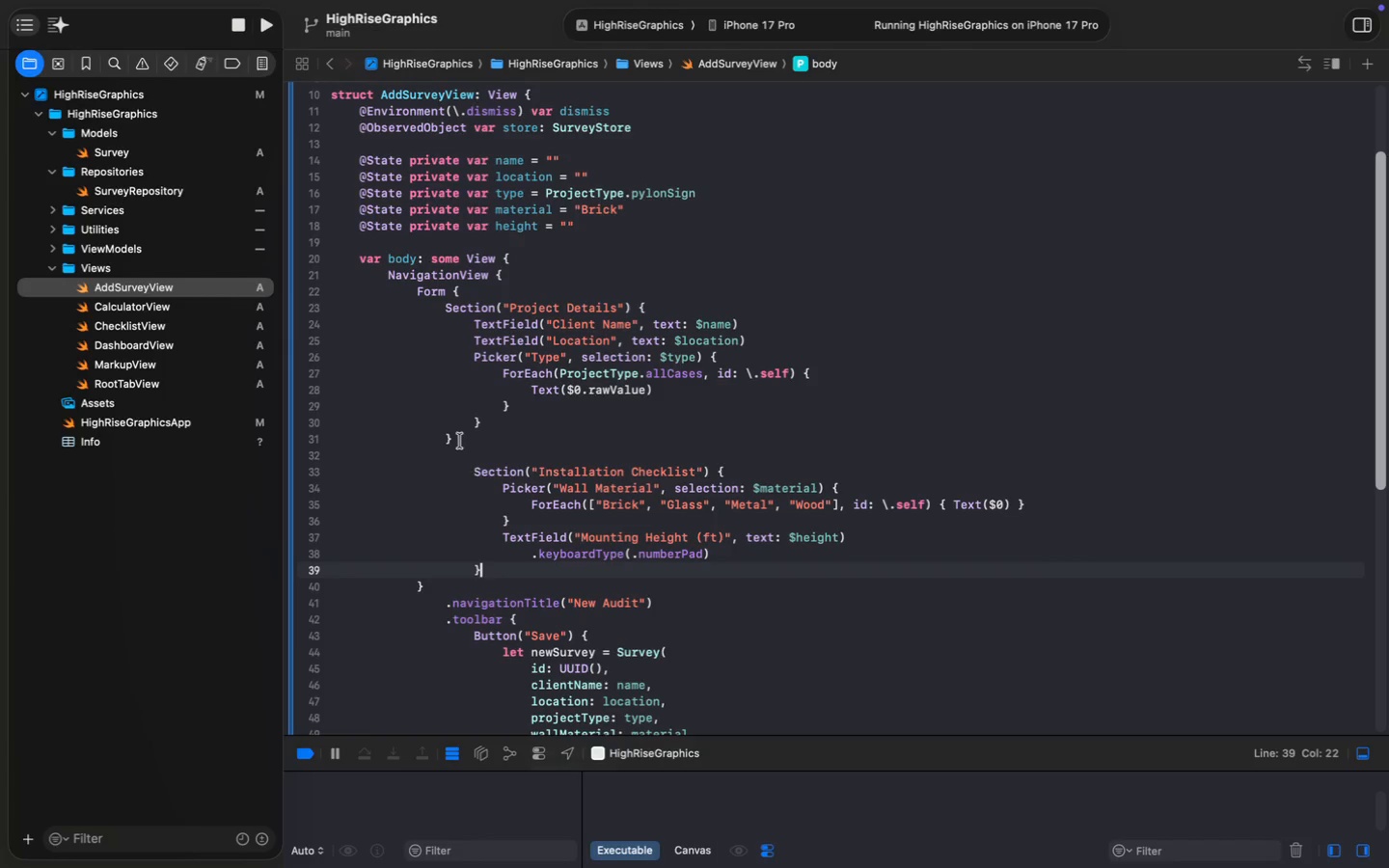 
left_click([453, 439])
 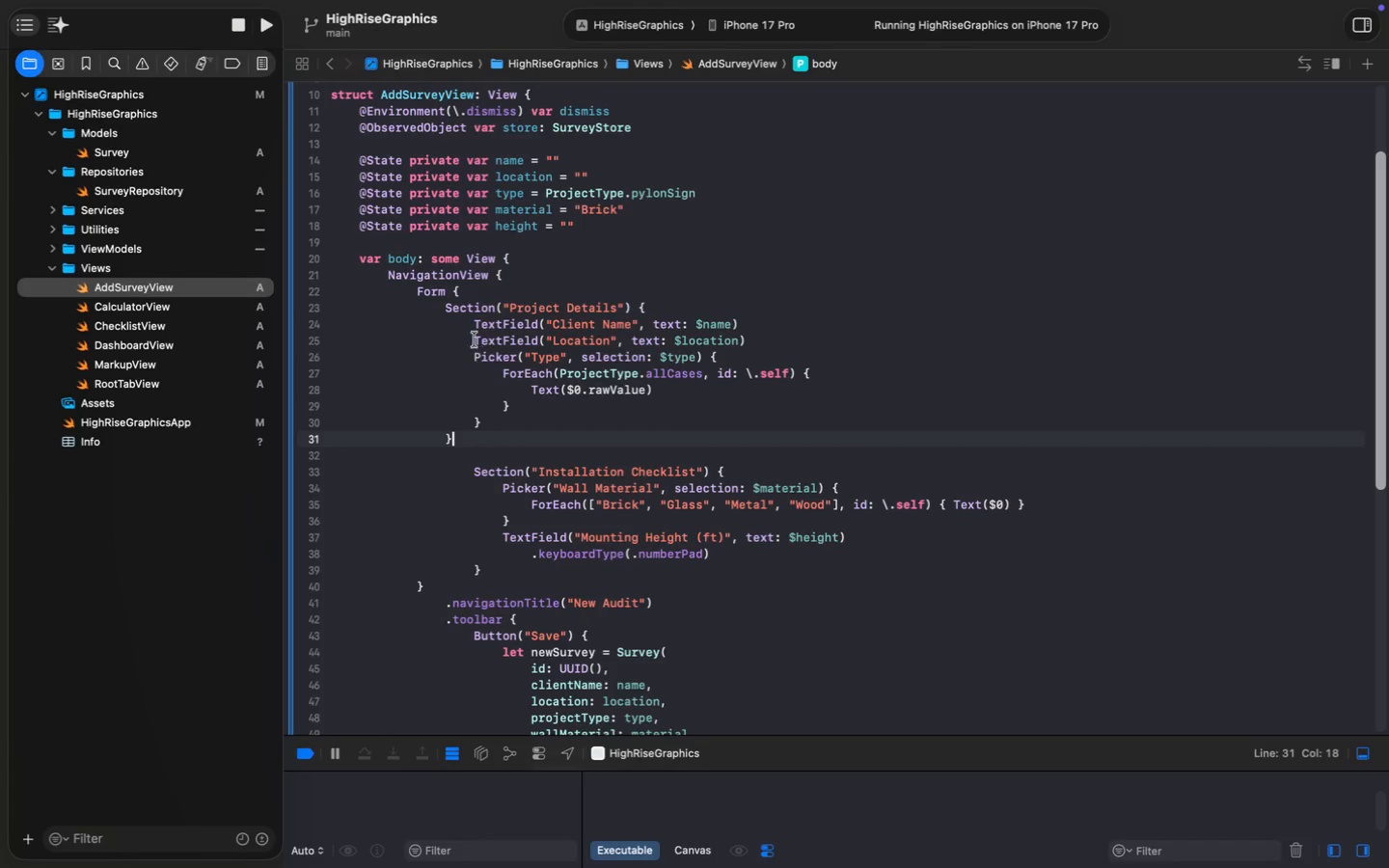 
left_click([487, 419])
 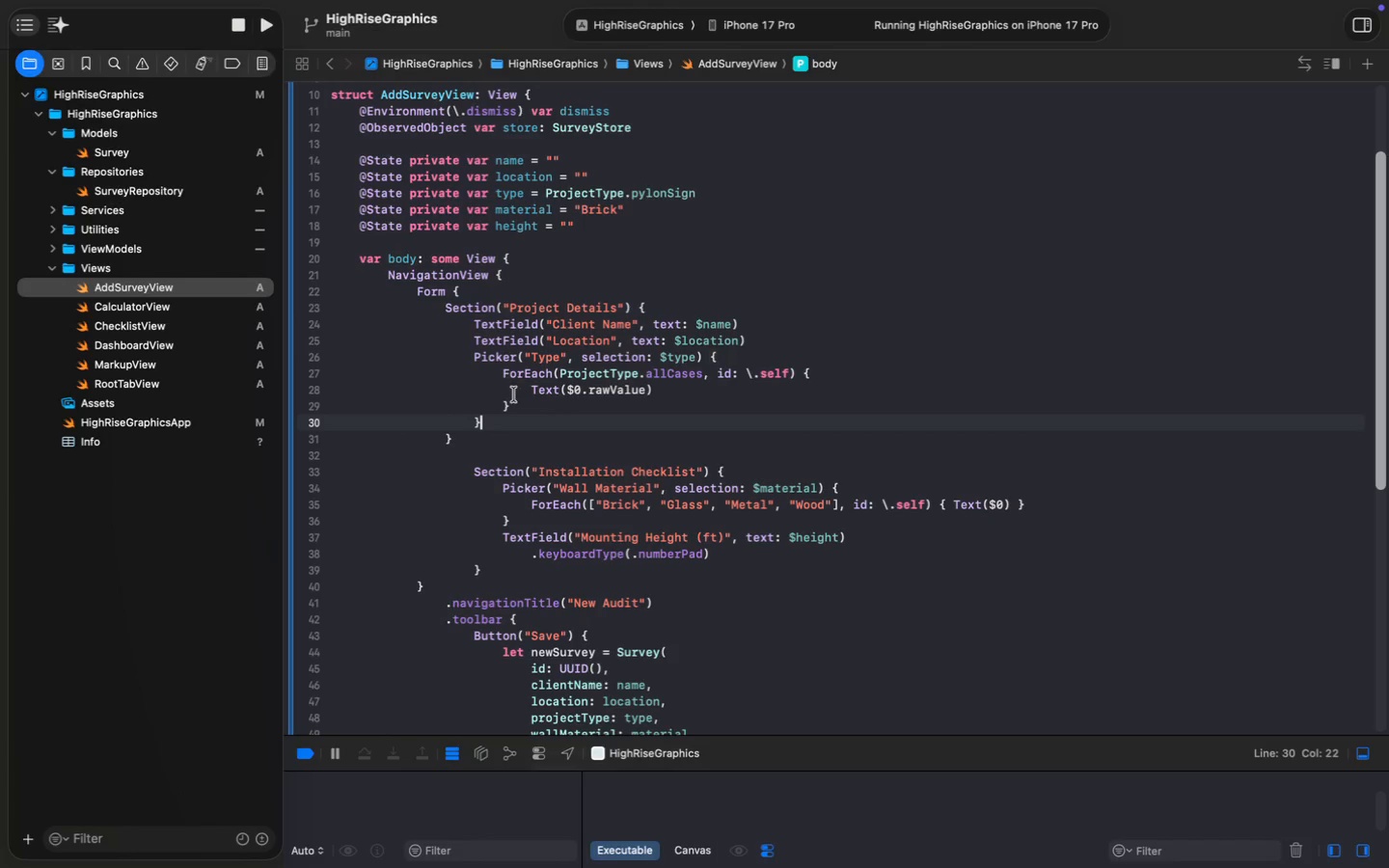 
left_click([516, 400])
 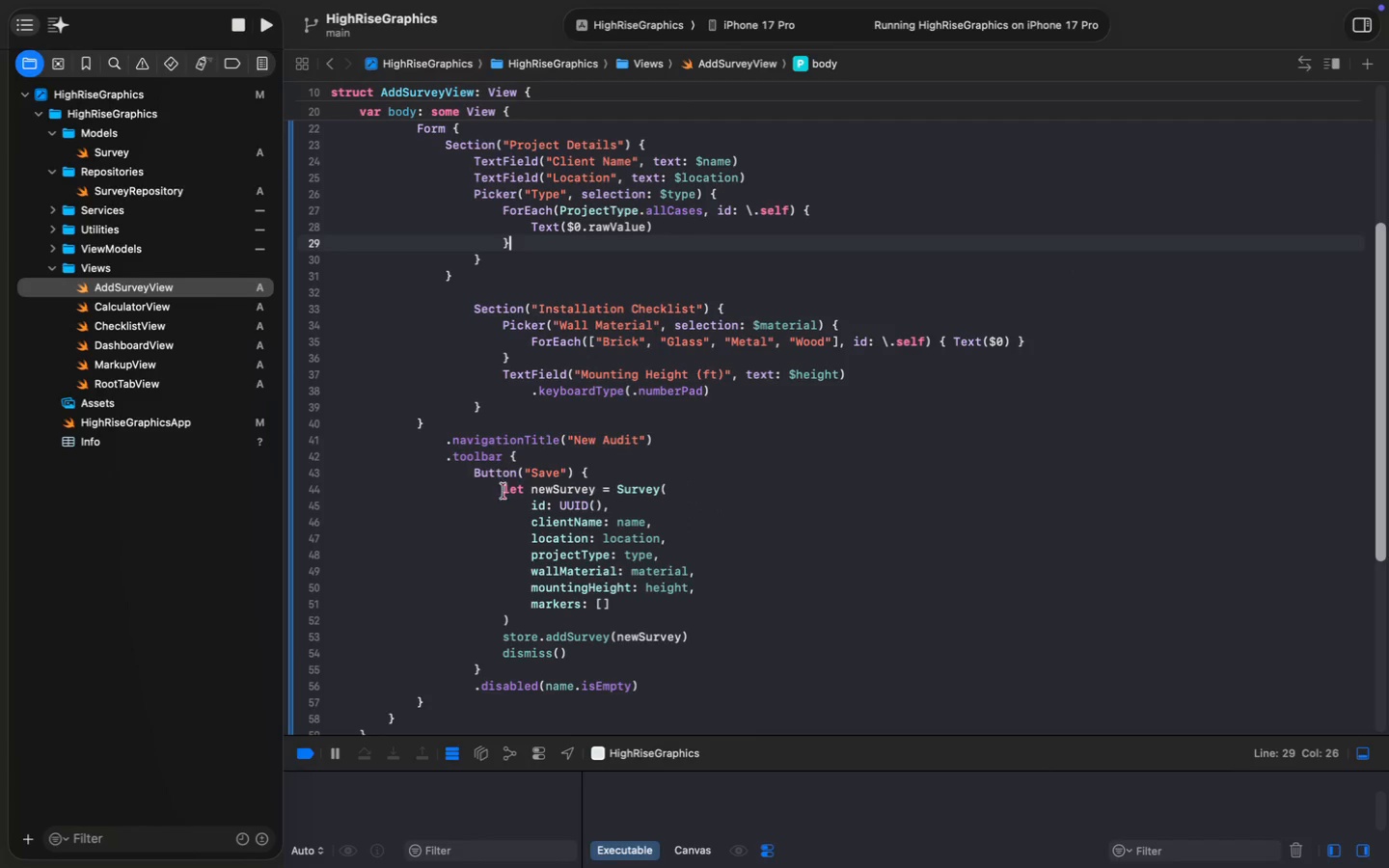 
scroll: coordinate [562, 600], scroll_direction: down, amount: 14.0
 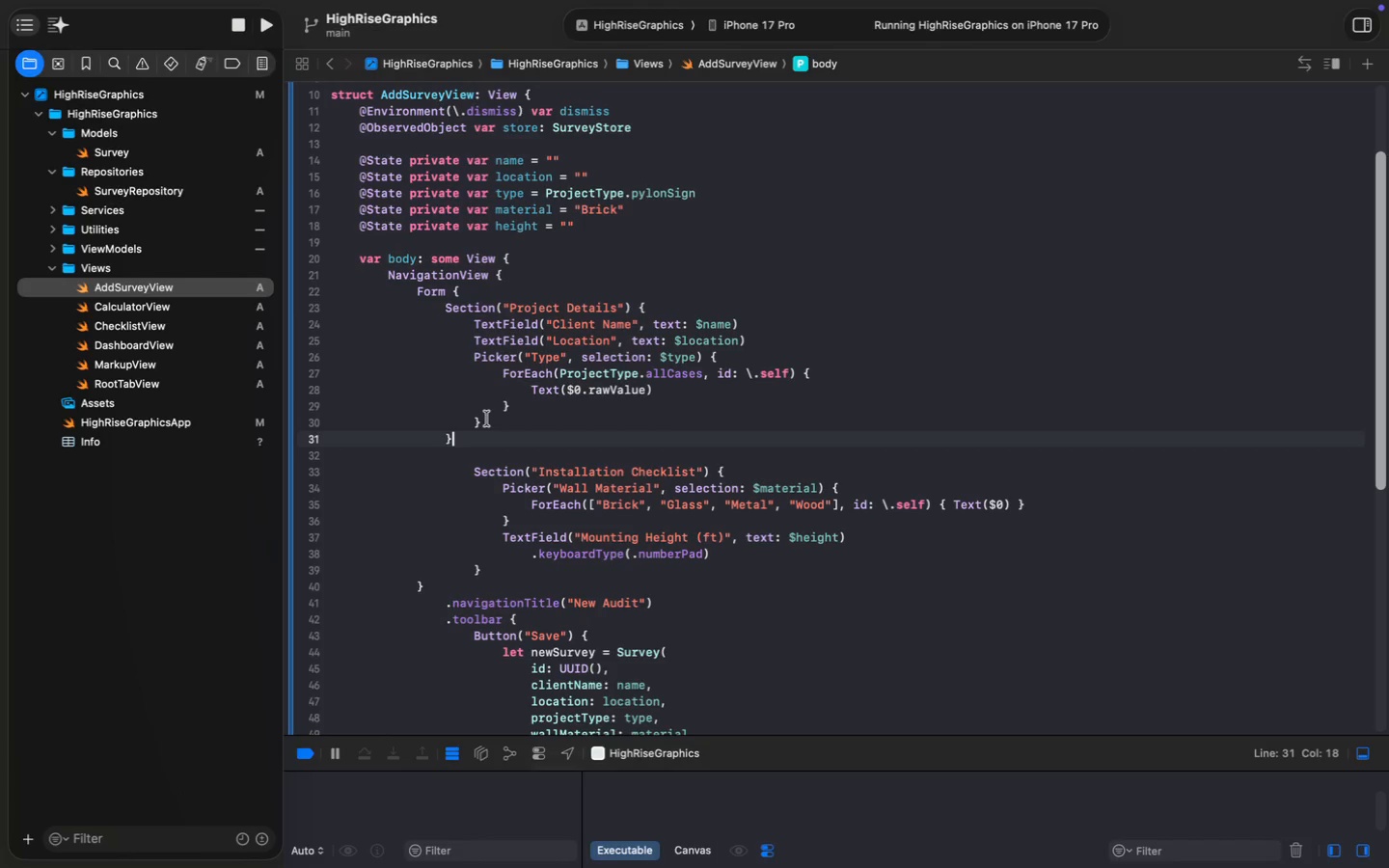 
left_click([477, 667])
 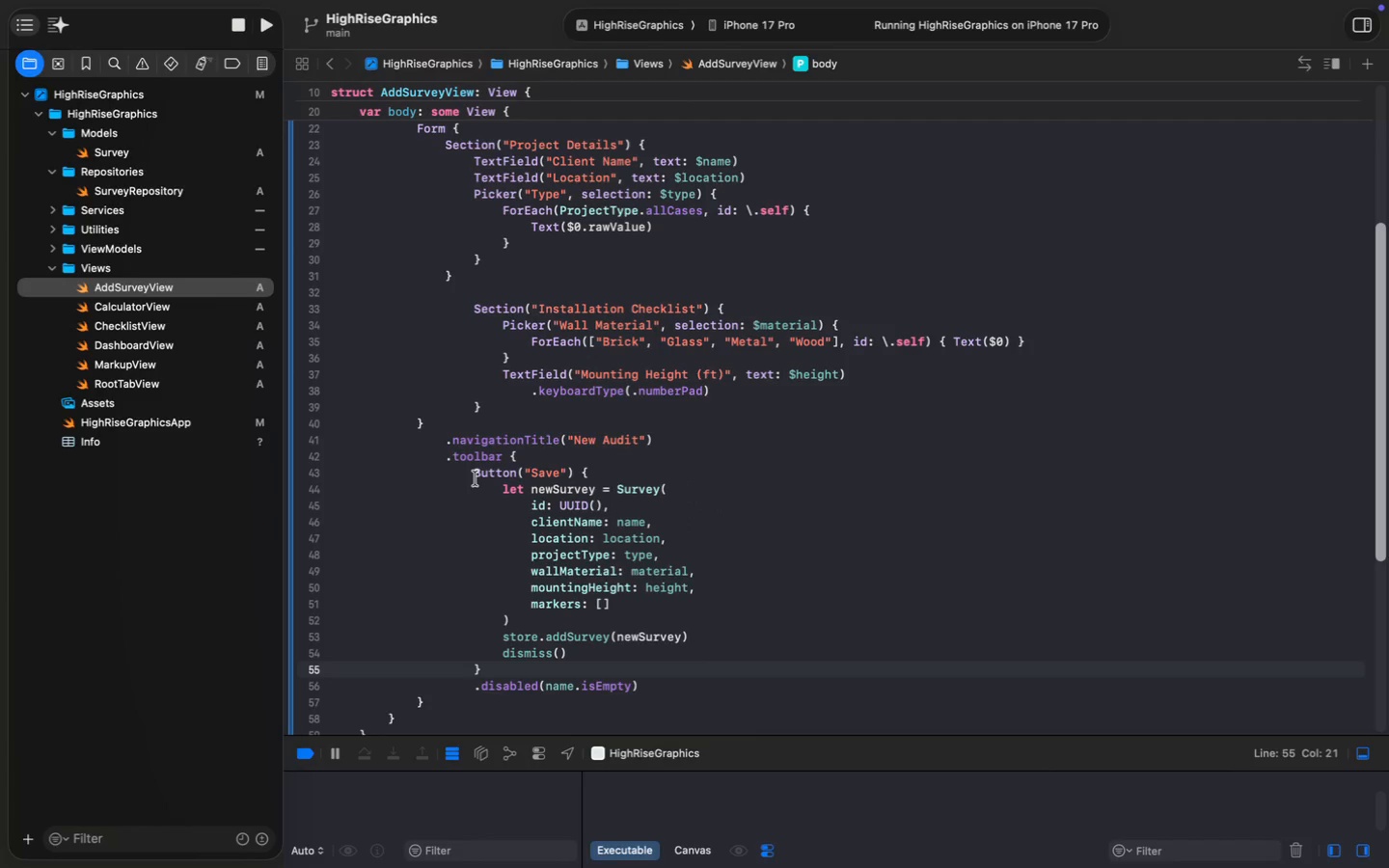 
scroll: coordinate [483, 481], scroll_direction: down, amount: 3.0
 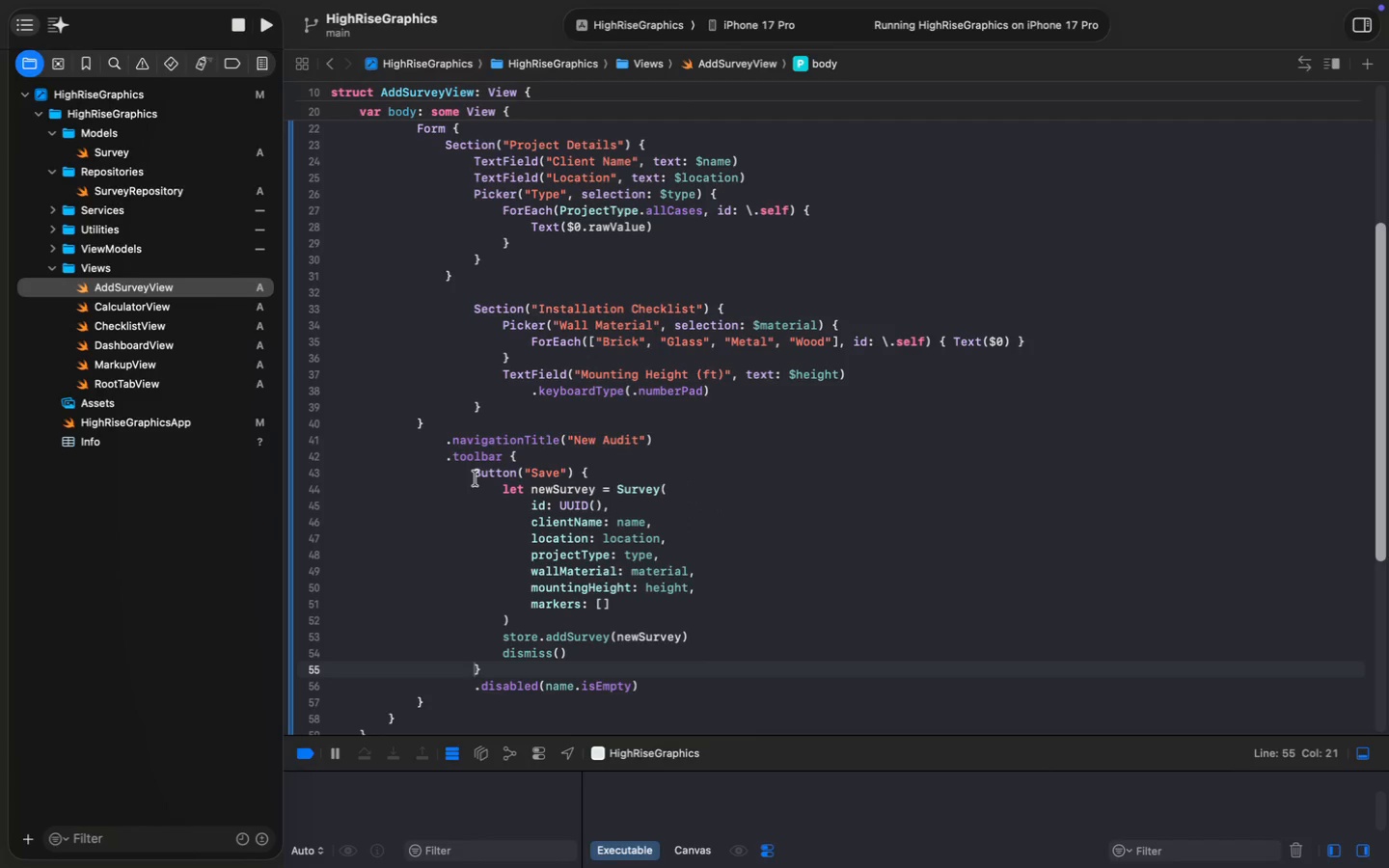 
key(Meta+Period)
 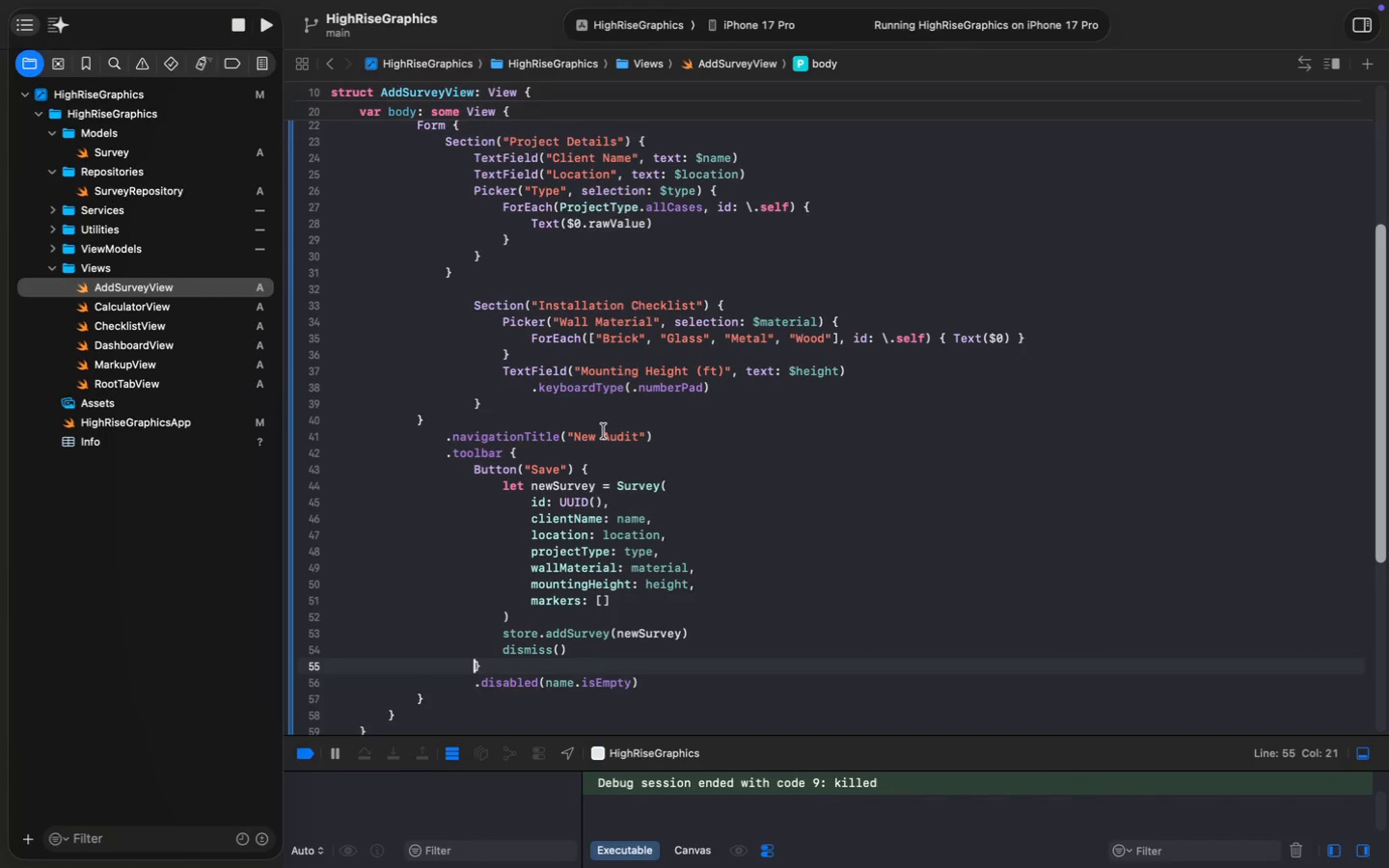 
key(Meta+Shift+L)
 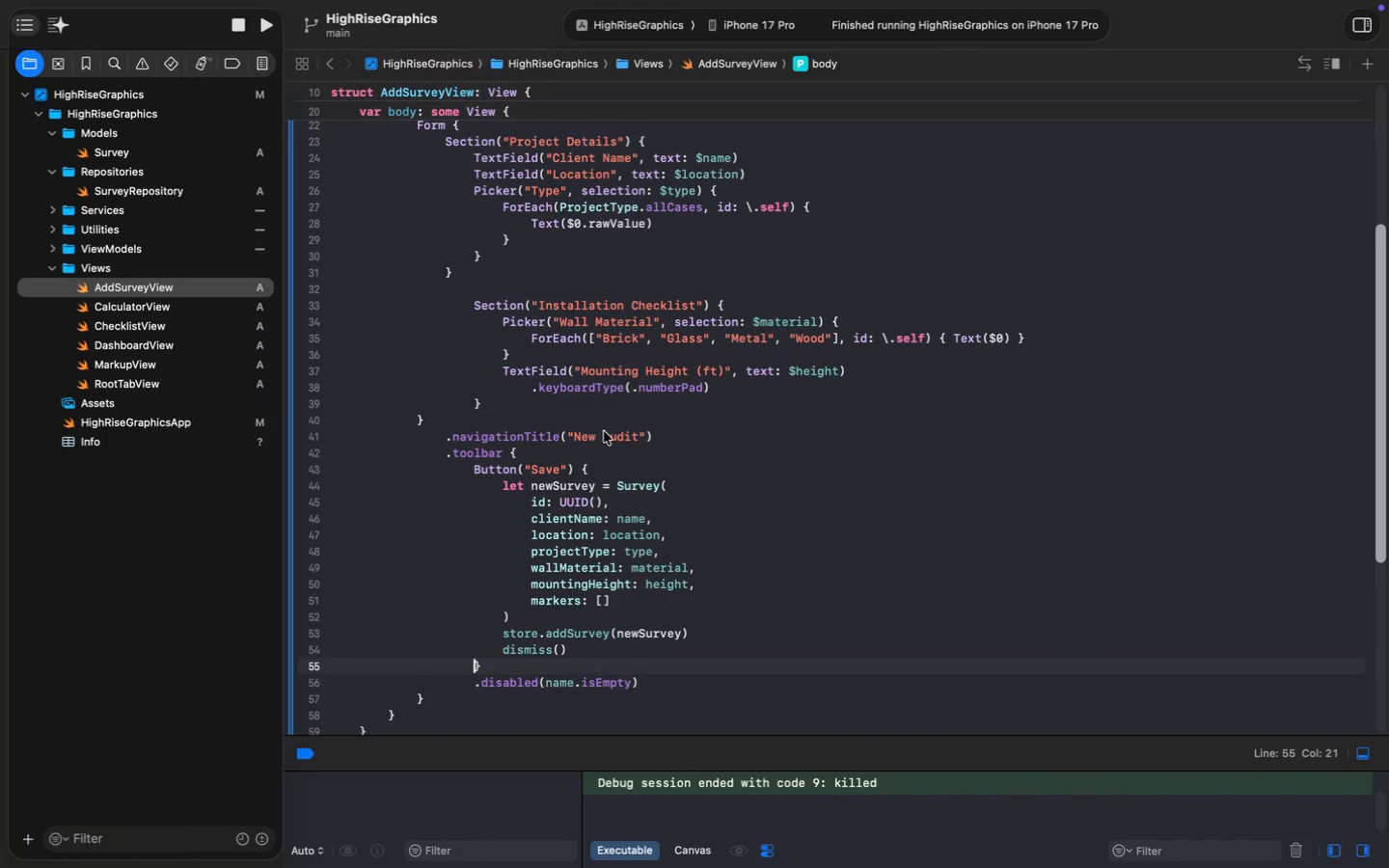 
hold_key(key=CommandLeft, duration=0.57)
 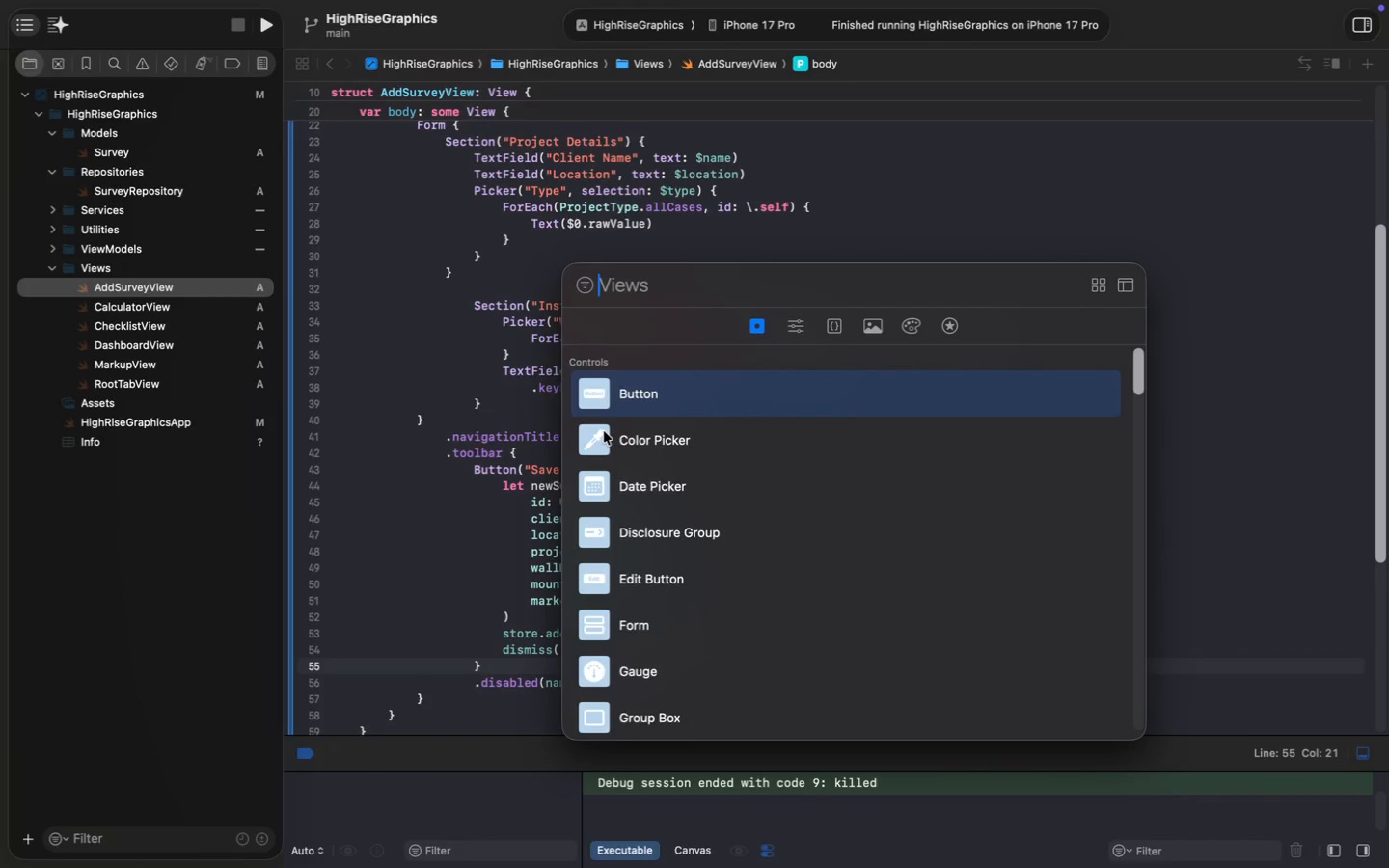 
hold_key(key=ShiftLeft, duration=0.55)
 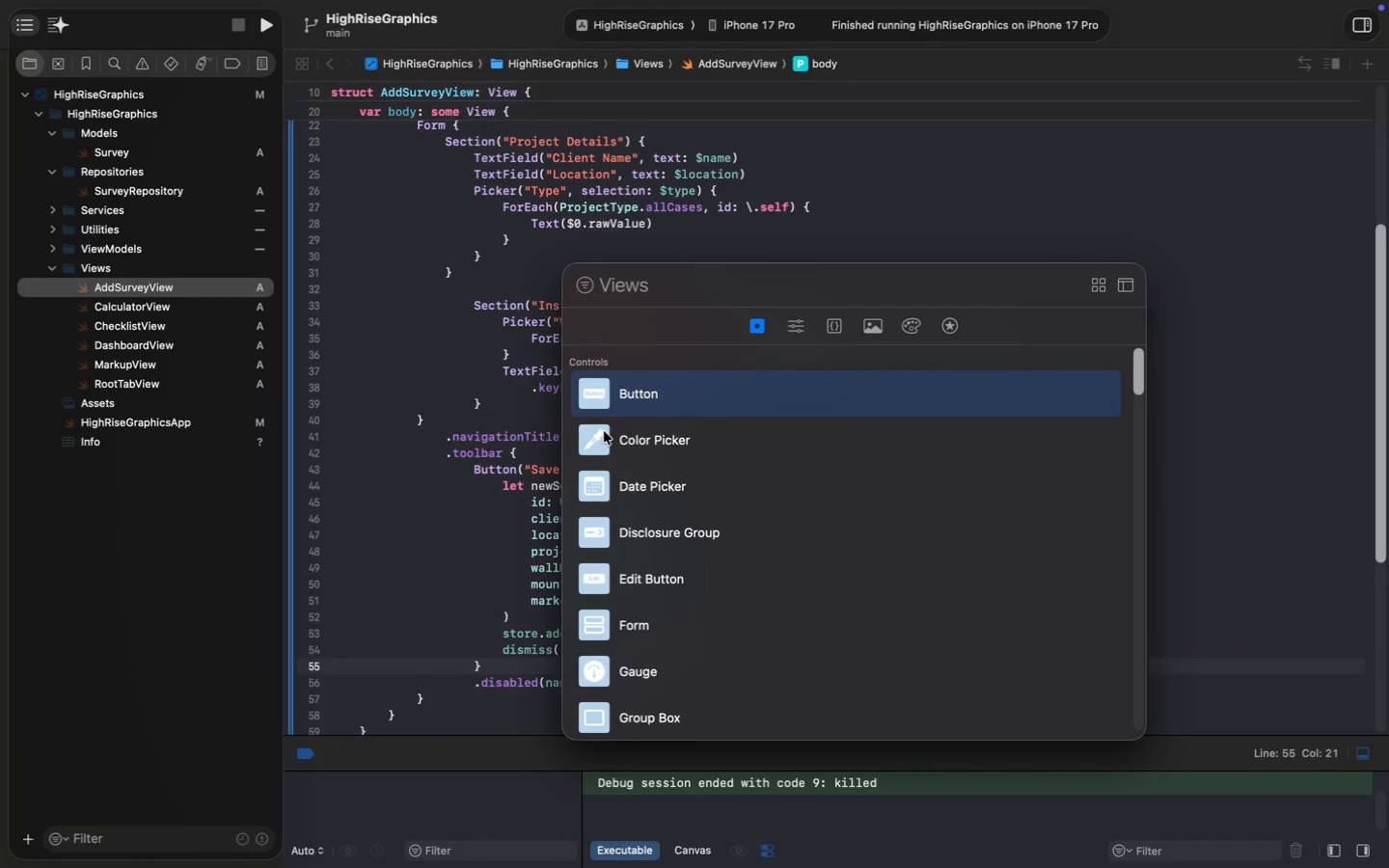 
key(Escape)
 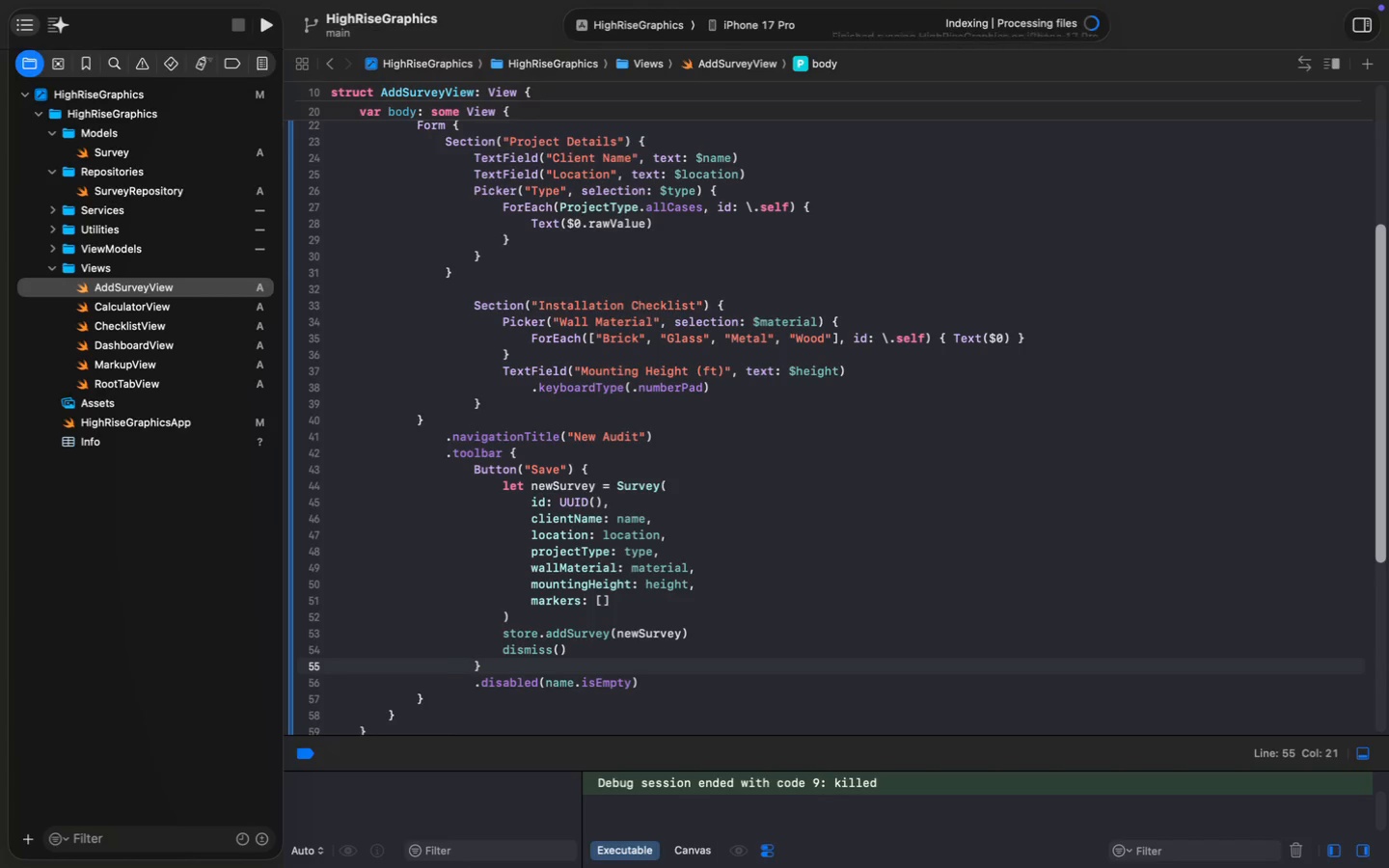 
key(Meta+Shift+K)
 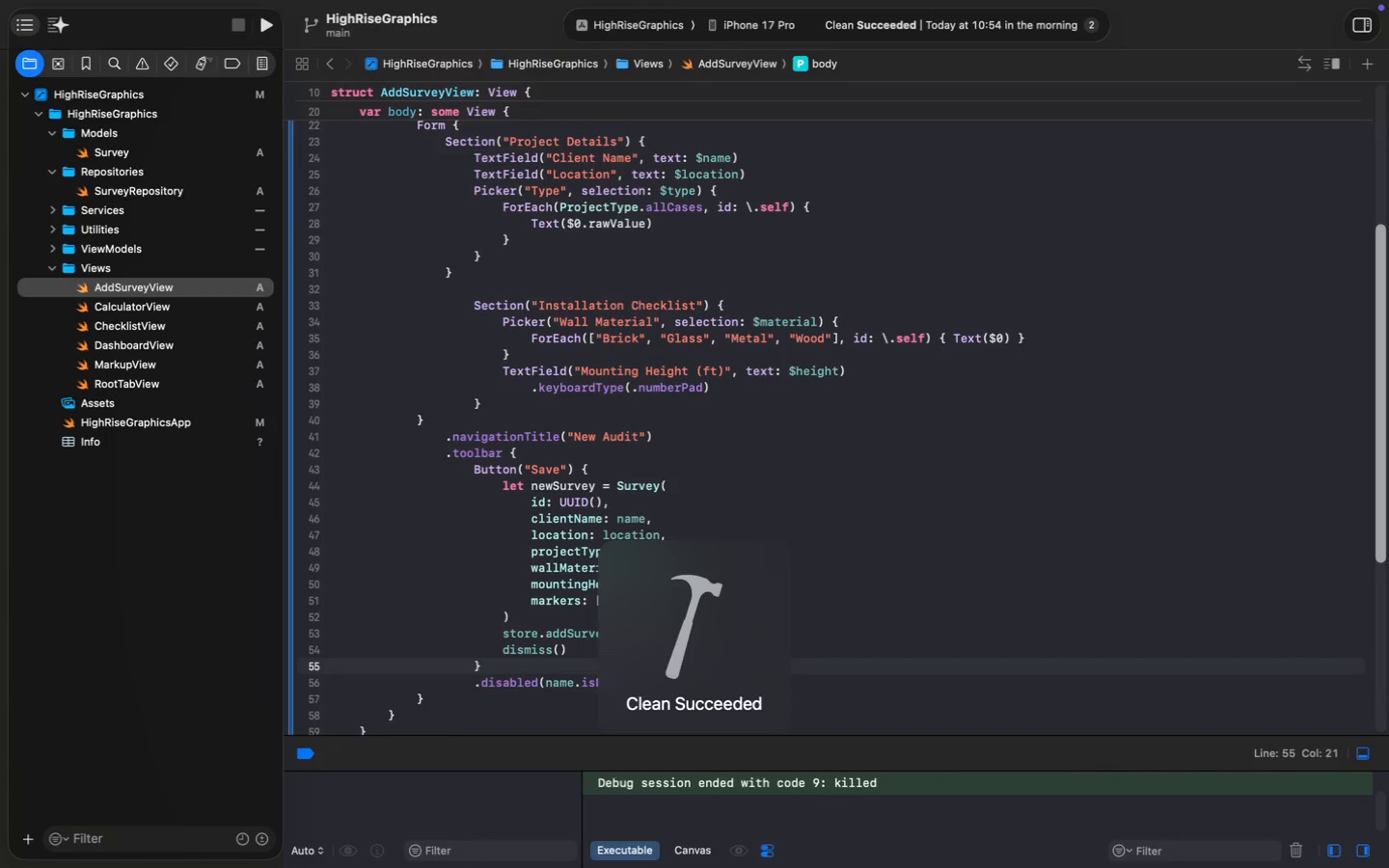 
key(R)